 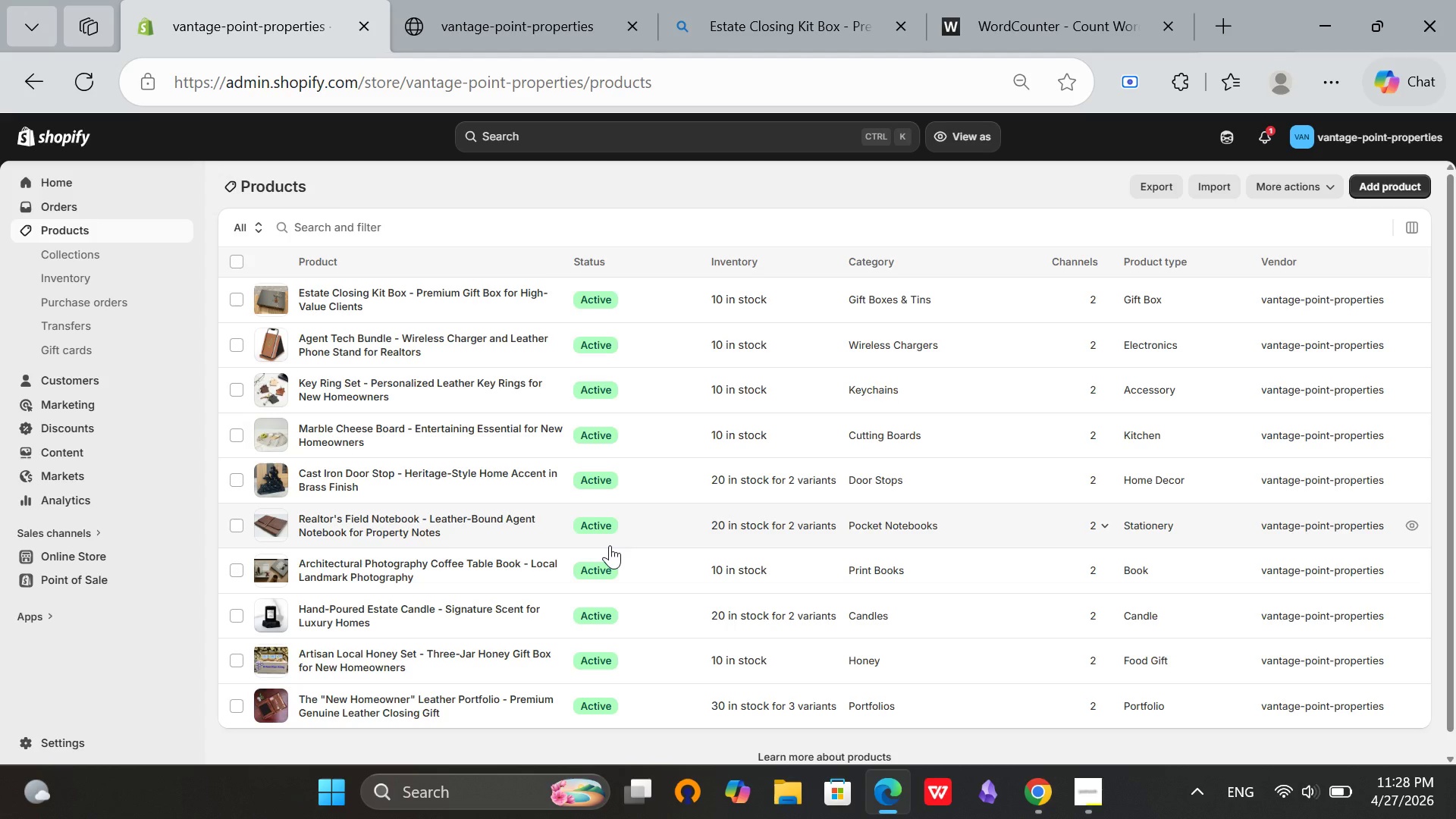 
left_click([1320, 80])
 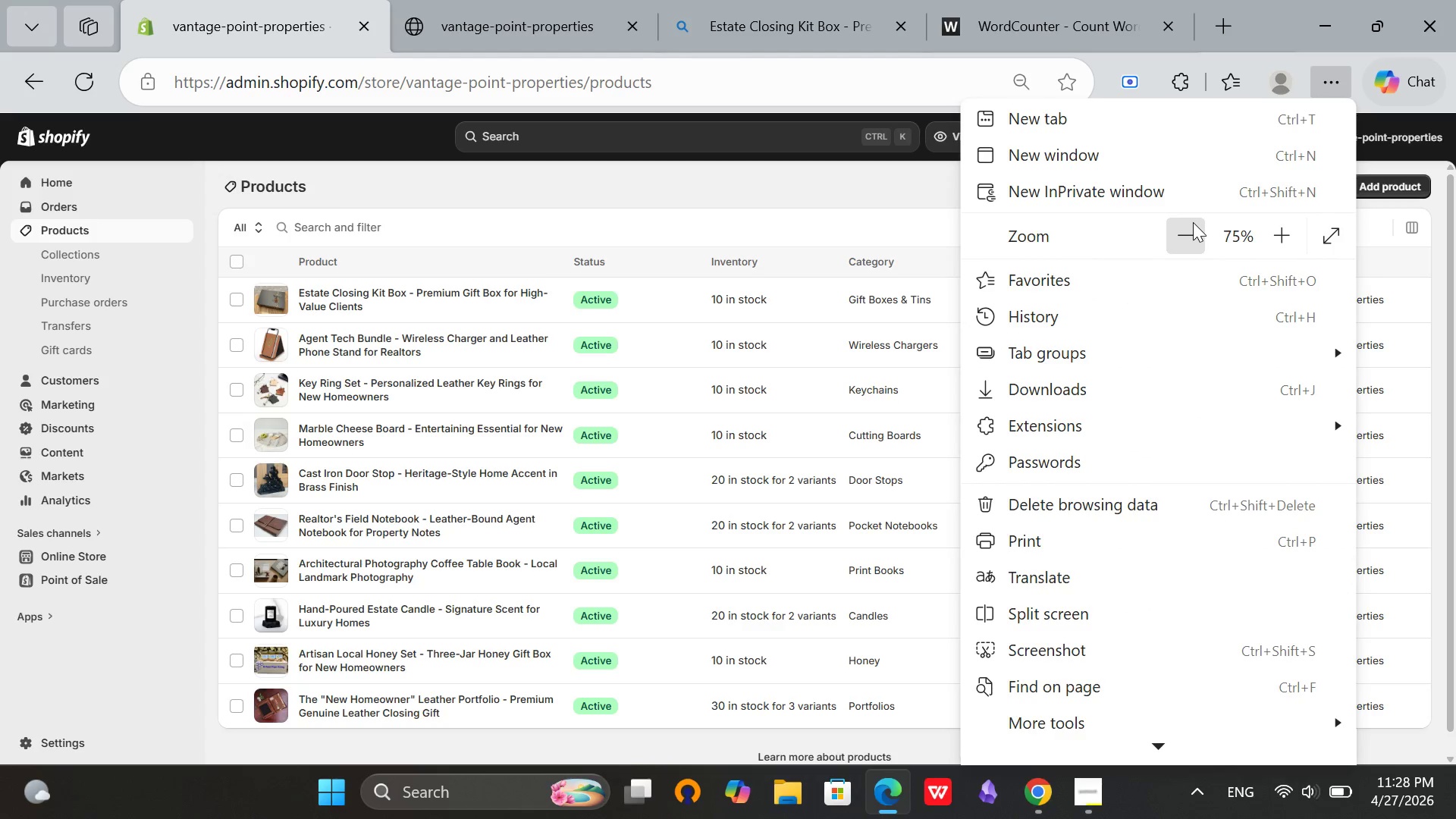 
left_click([1193, 222])
 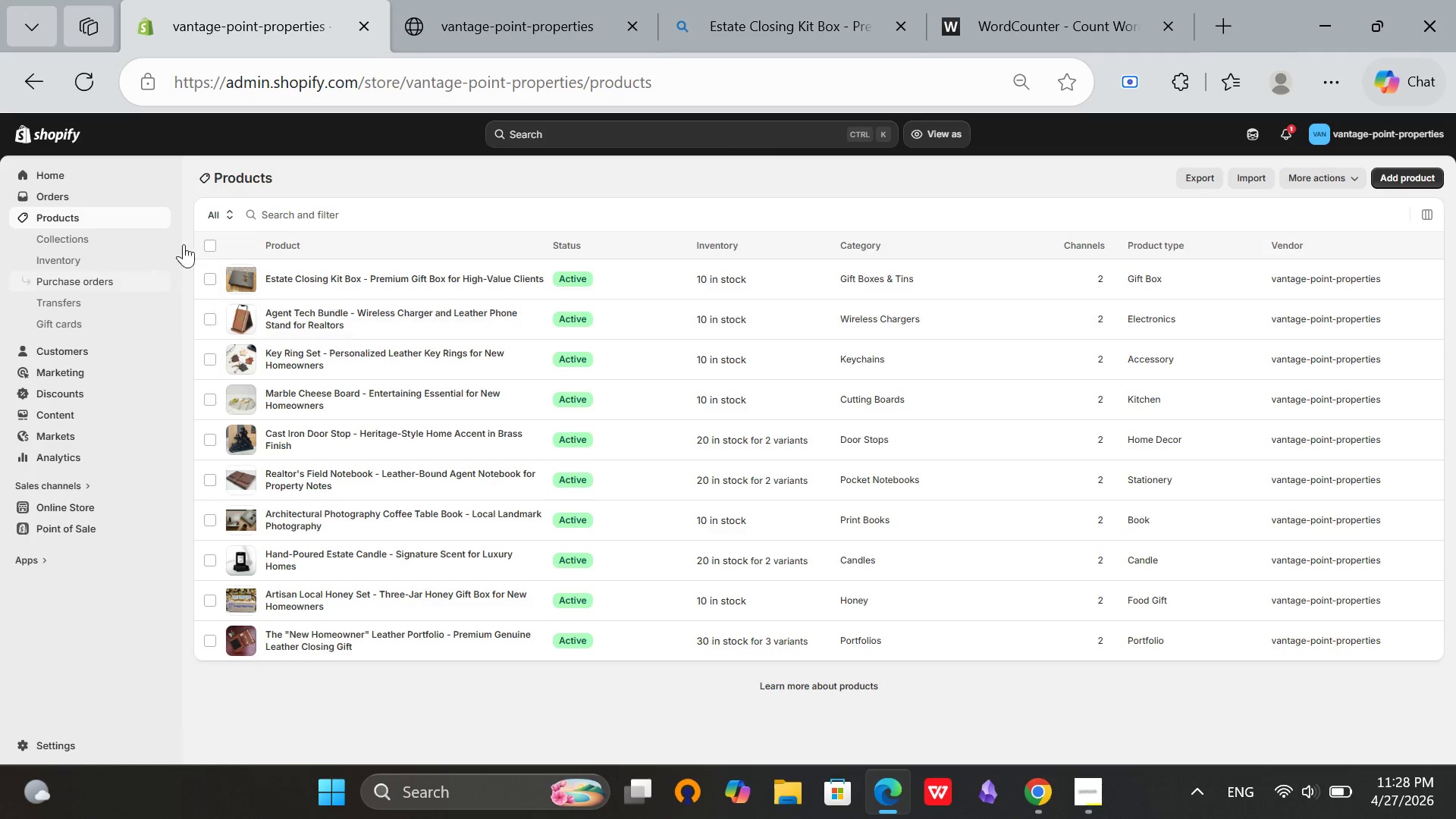 
left_click([204, 246])
 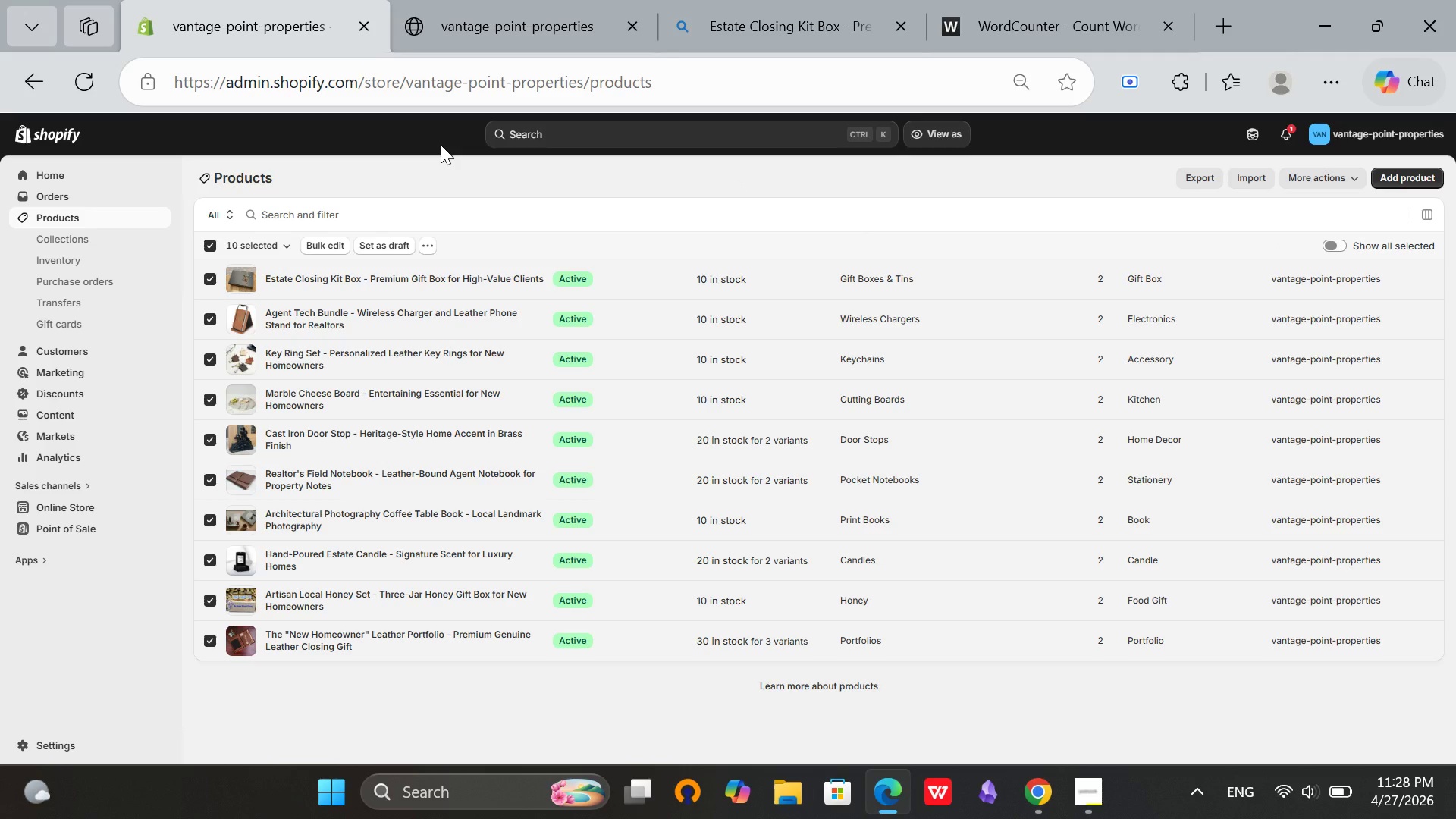 
key(Meta+Shift+ShiftRight)
 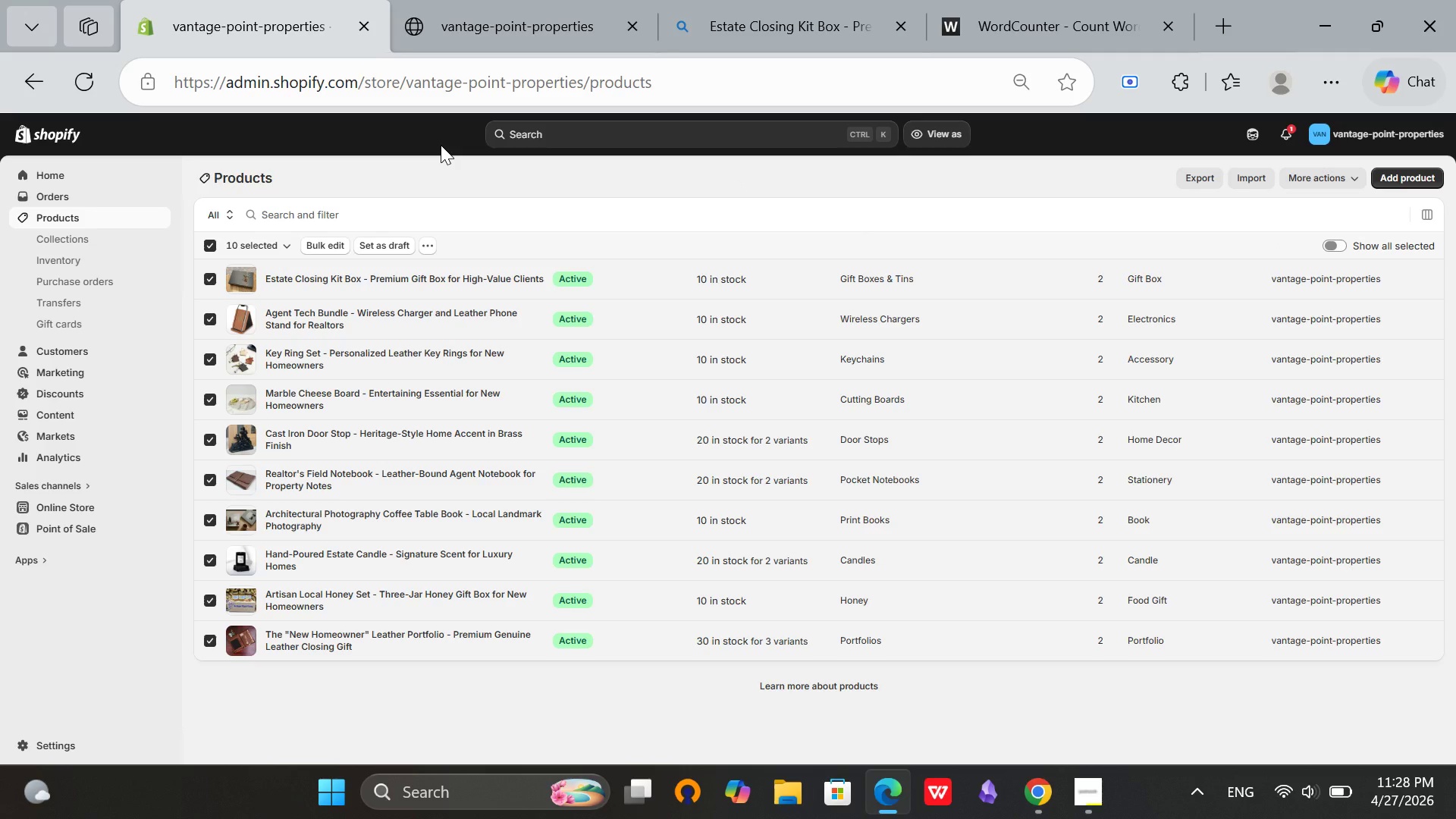 
key(Meta+Shift+S)
 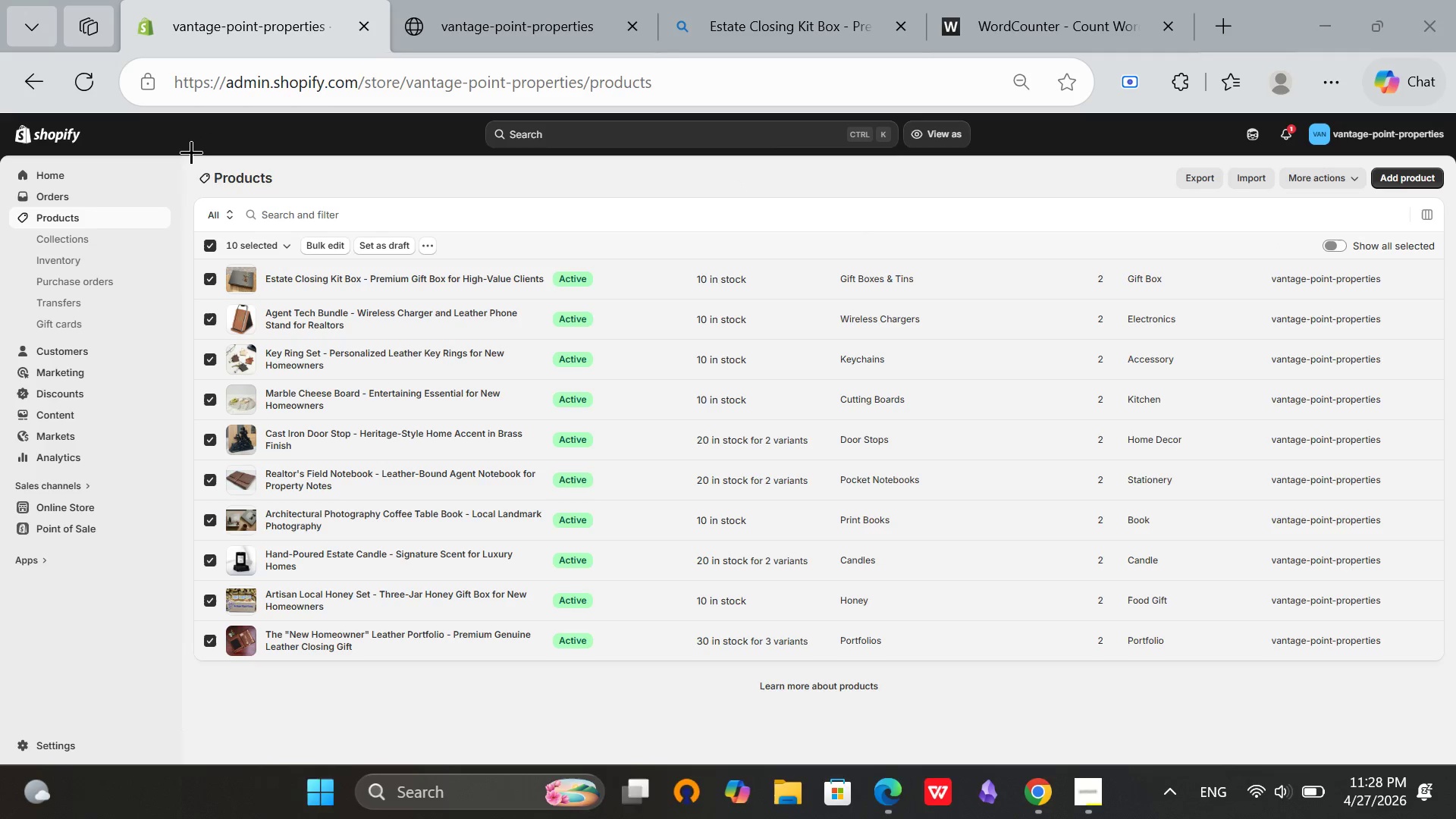 
left_click_drag(start_coordinate=[190, 151], to_coordinate=[1455, 756])
 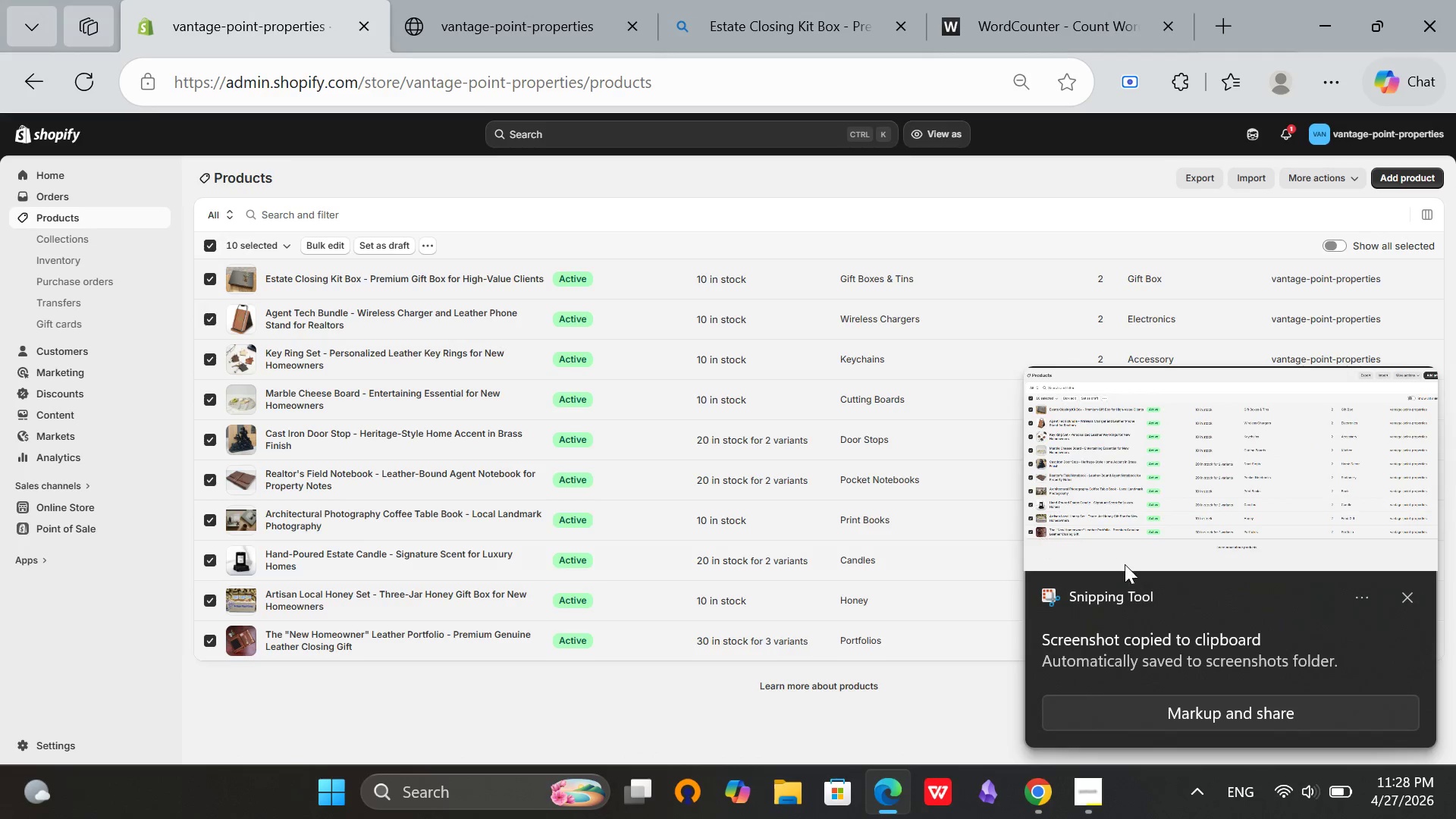 
left_click([1269, 487])
 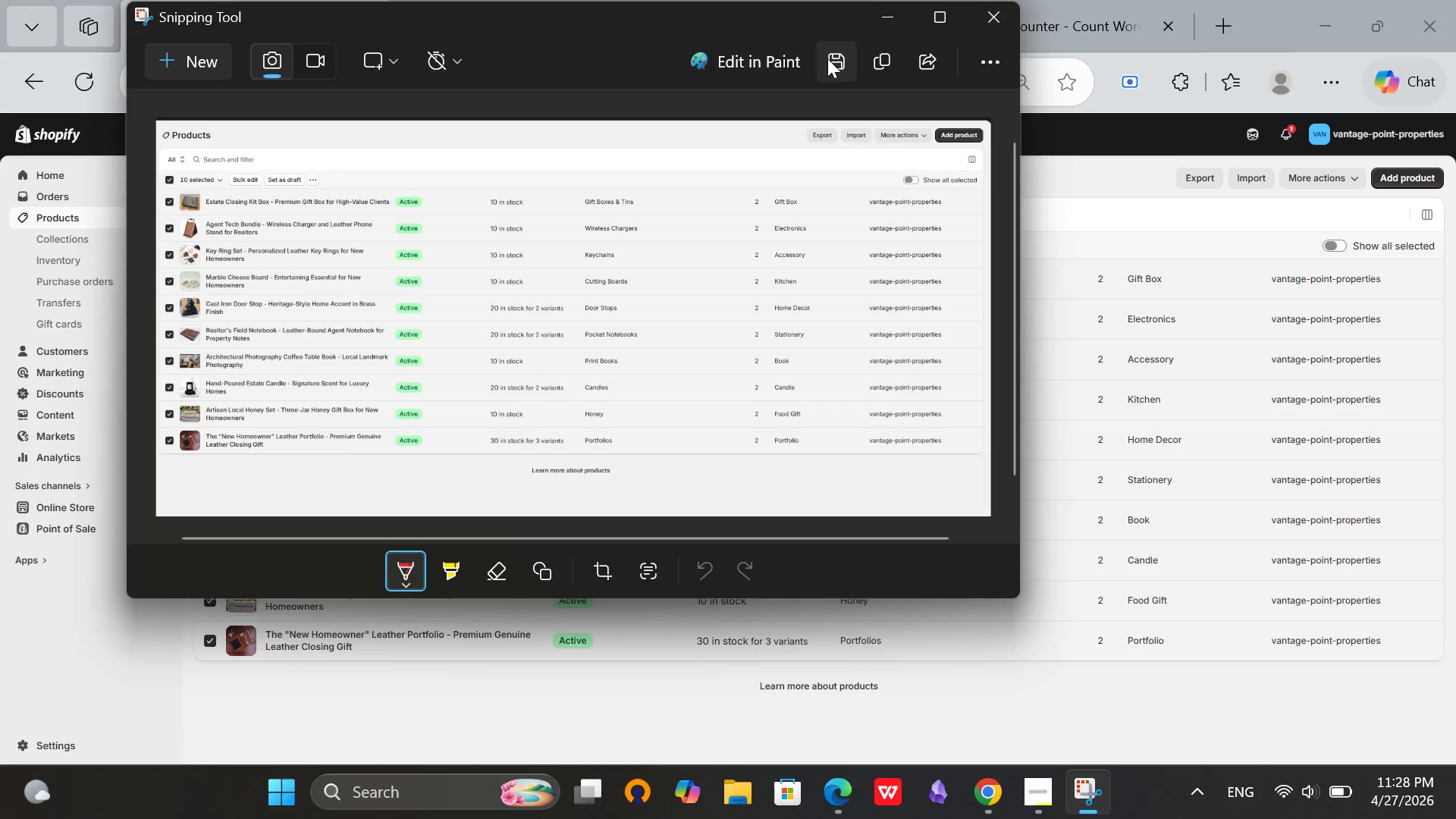 
wait(9.38)
 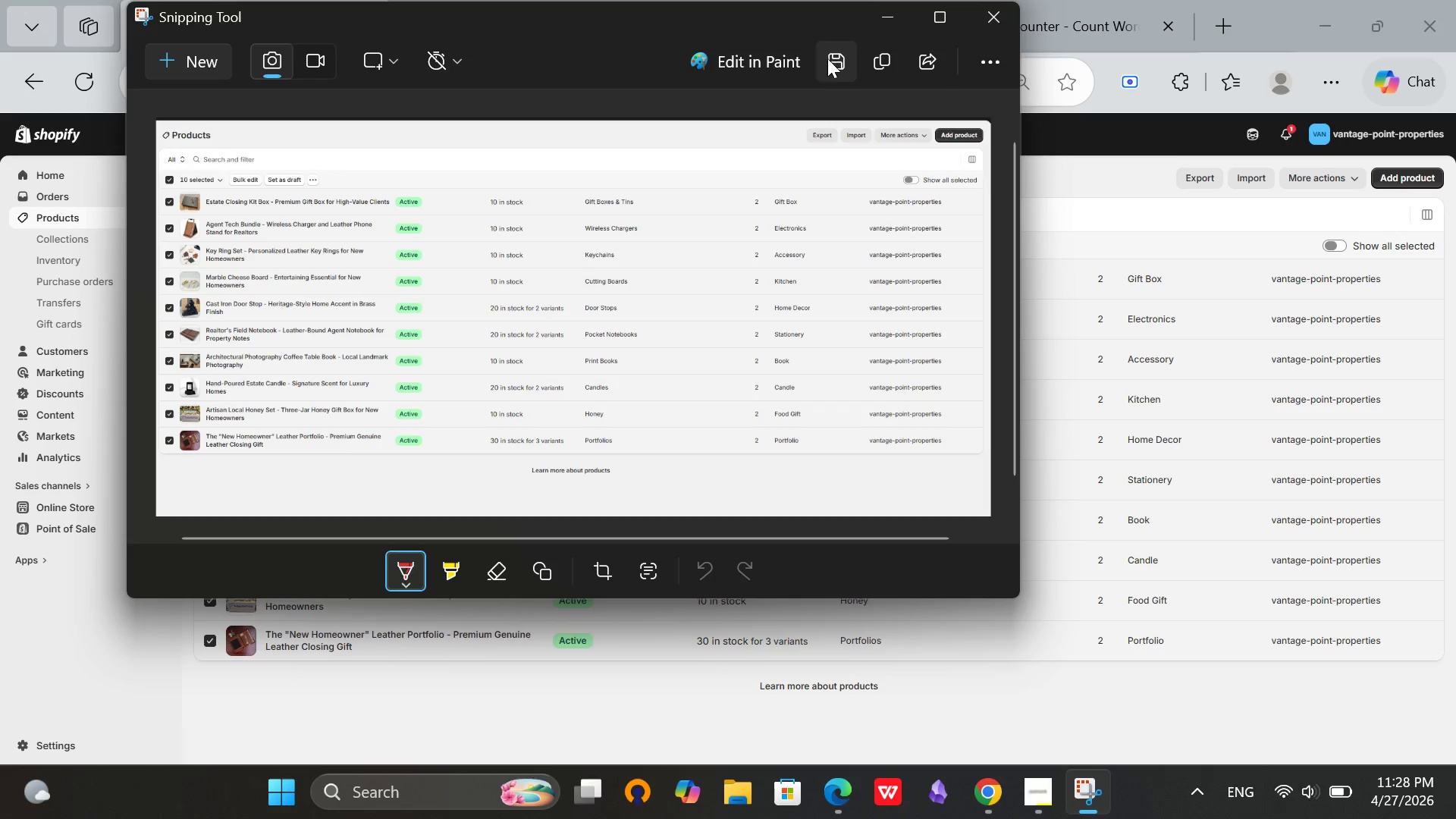 
left_click([516, 408])
 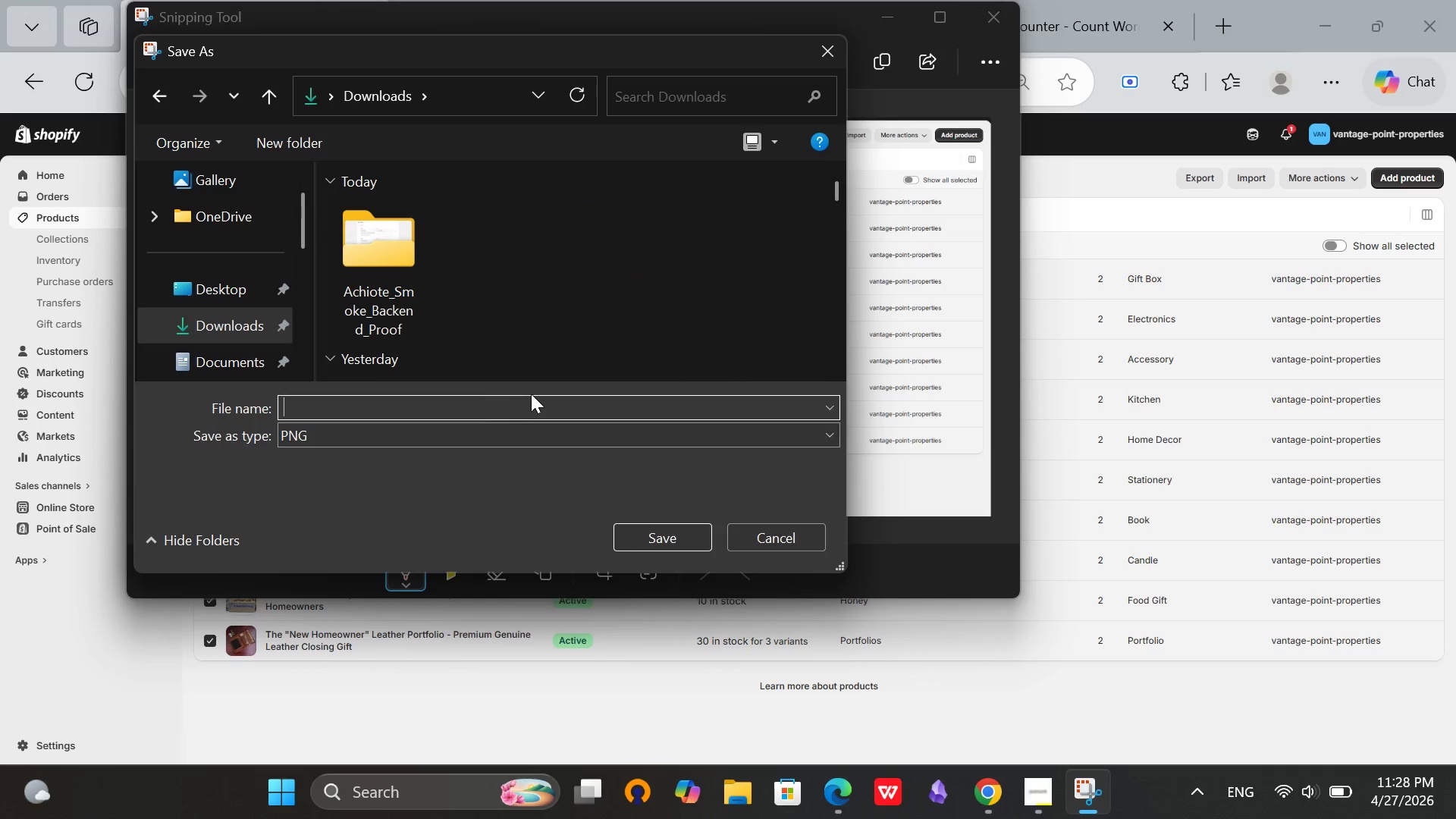 
key(Backspace)
type(product )
key(Backspace)
type(_list)
 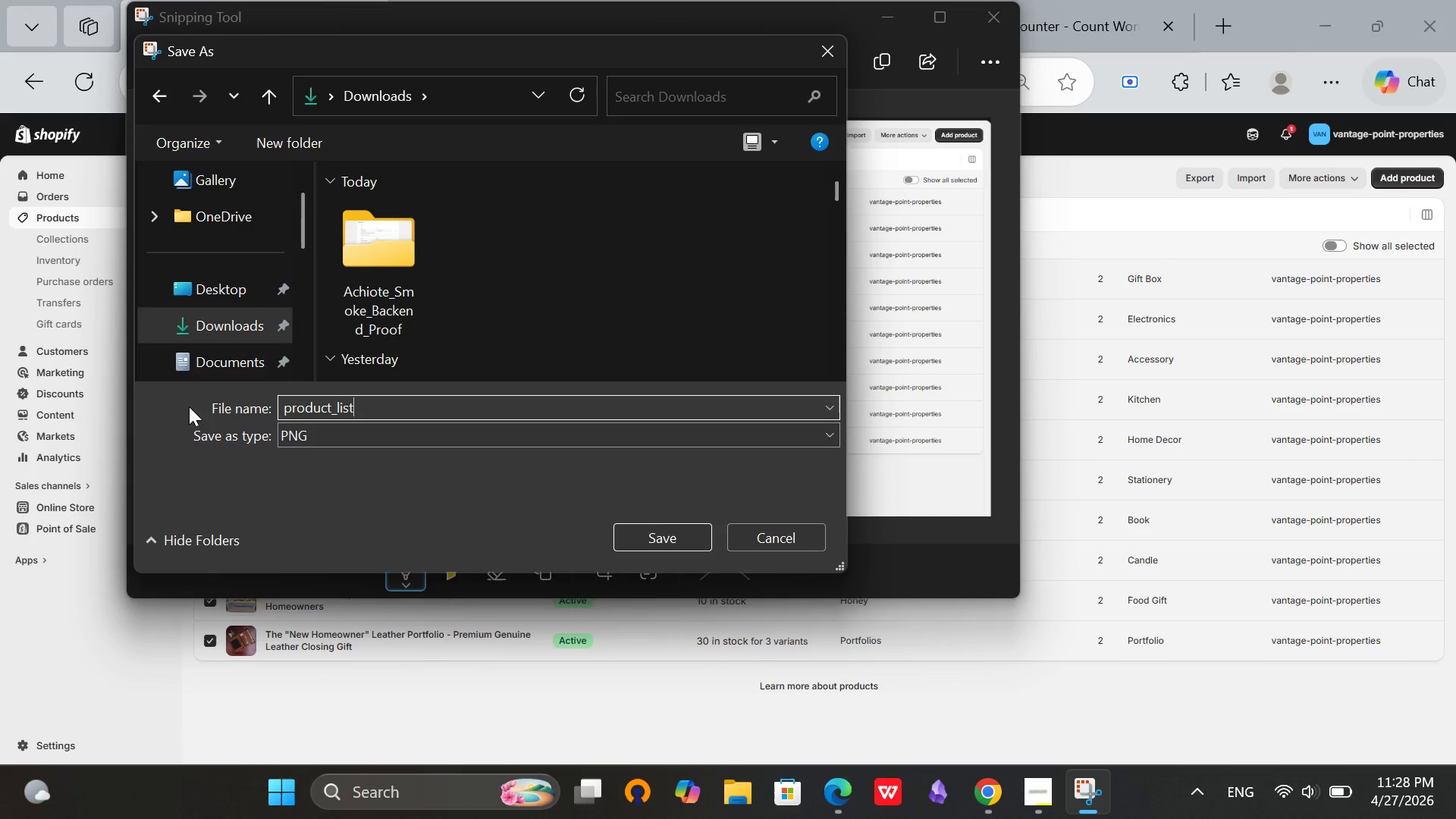 
left_click([200, 327])
 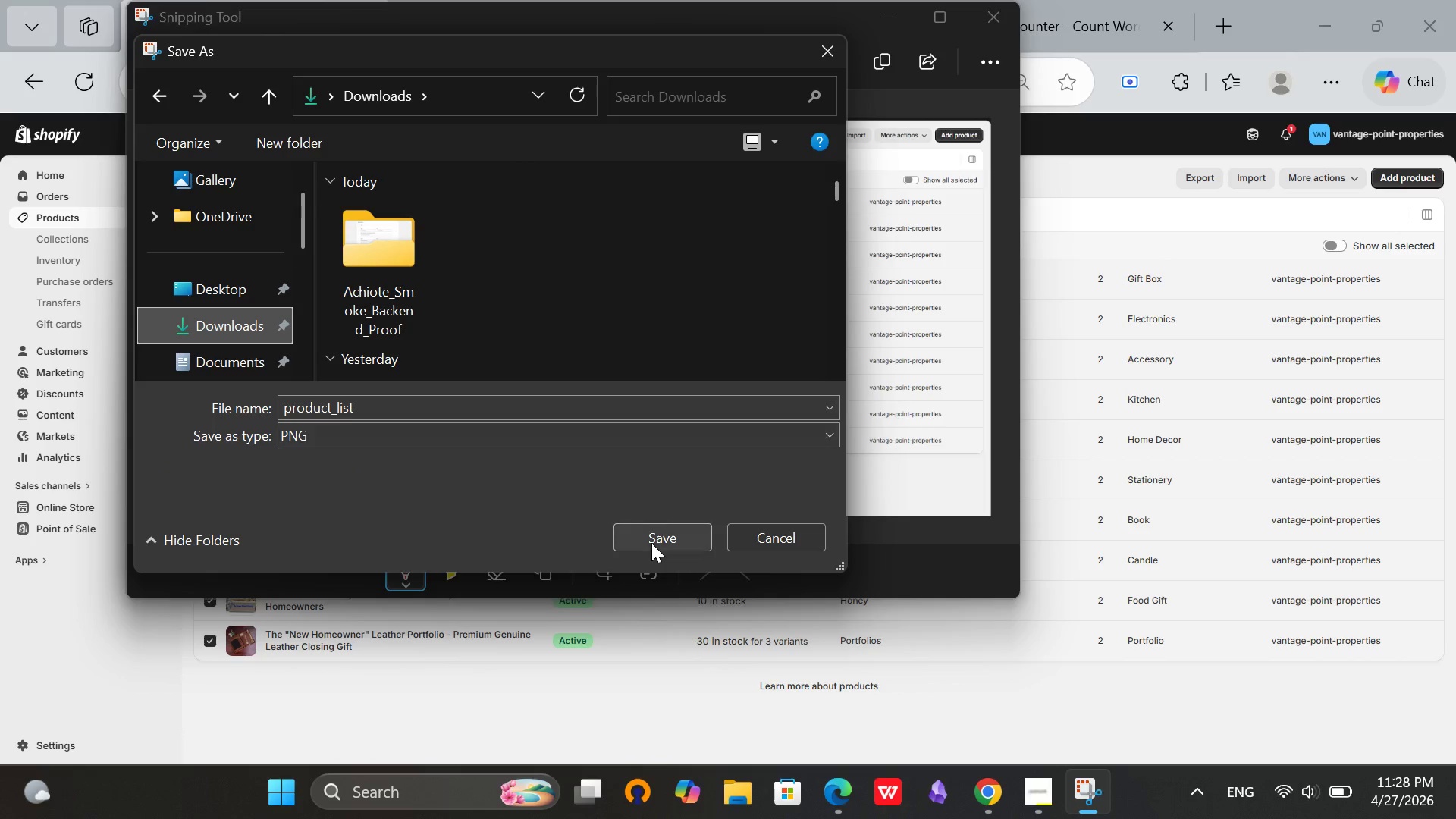 
left_click([651, 543])
 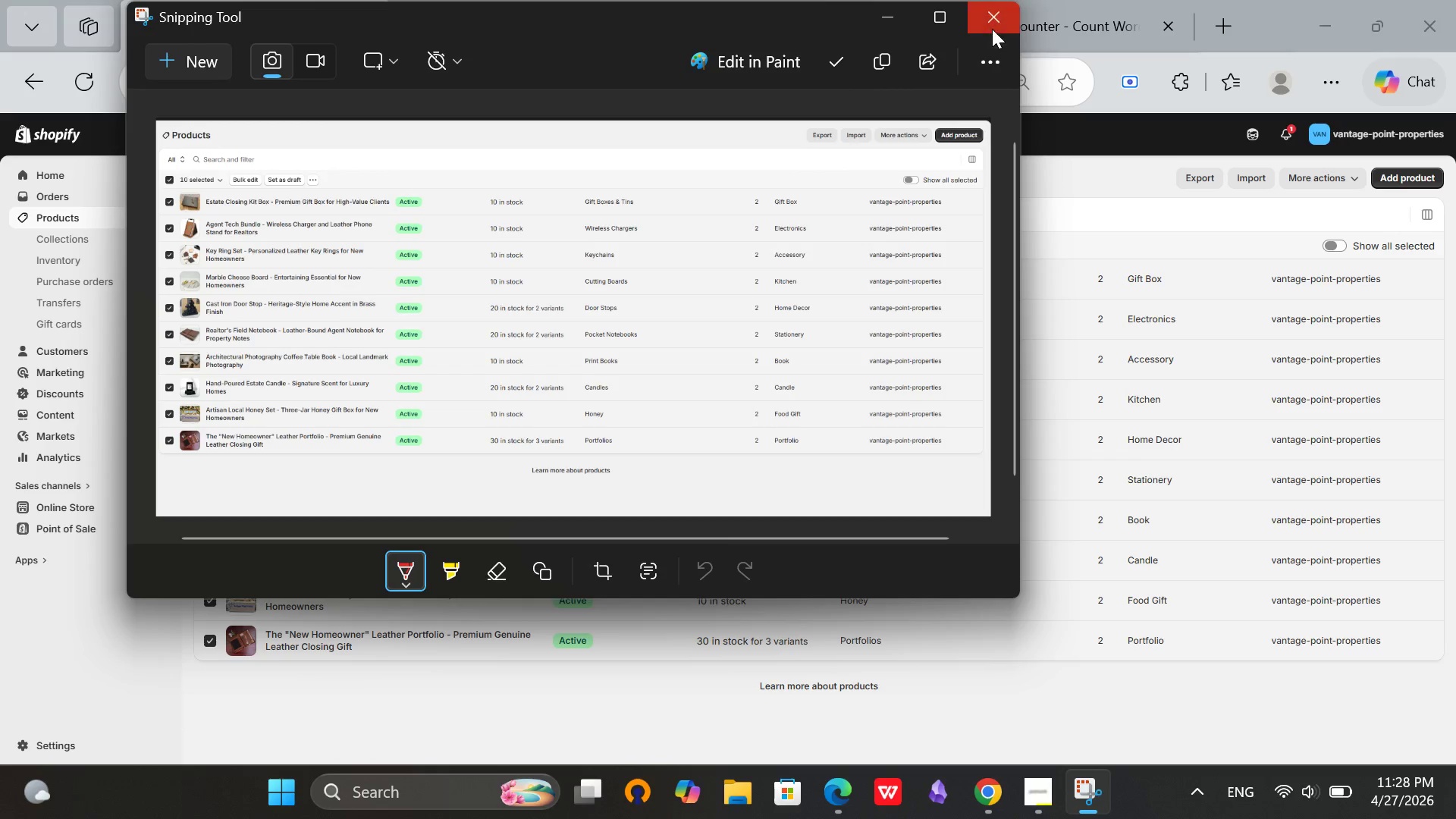 
left_click([992, 28])
 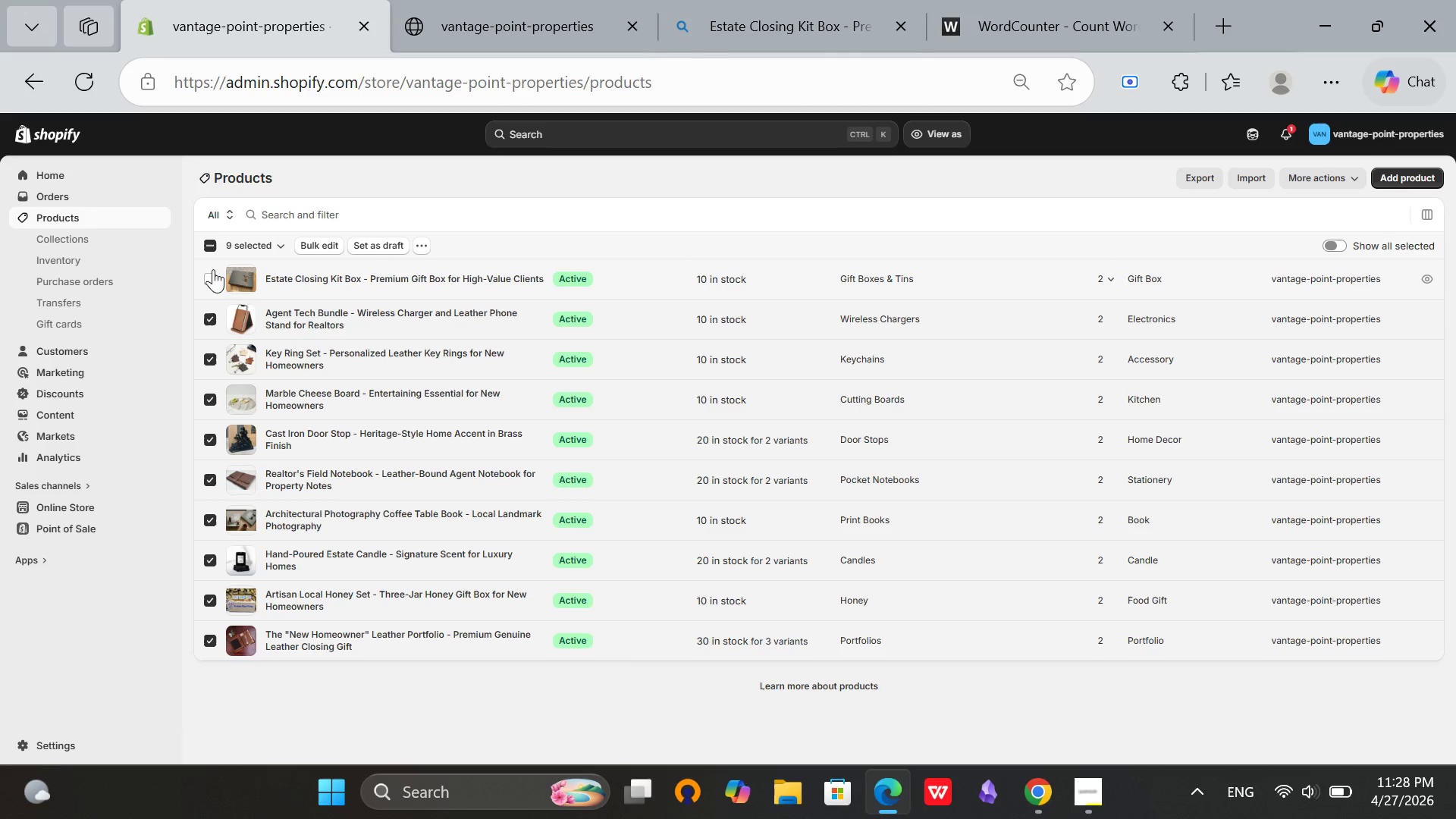 
wait(5.19)
 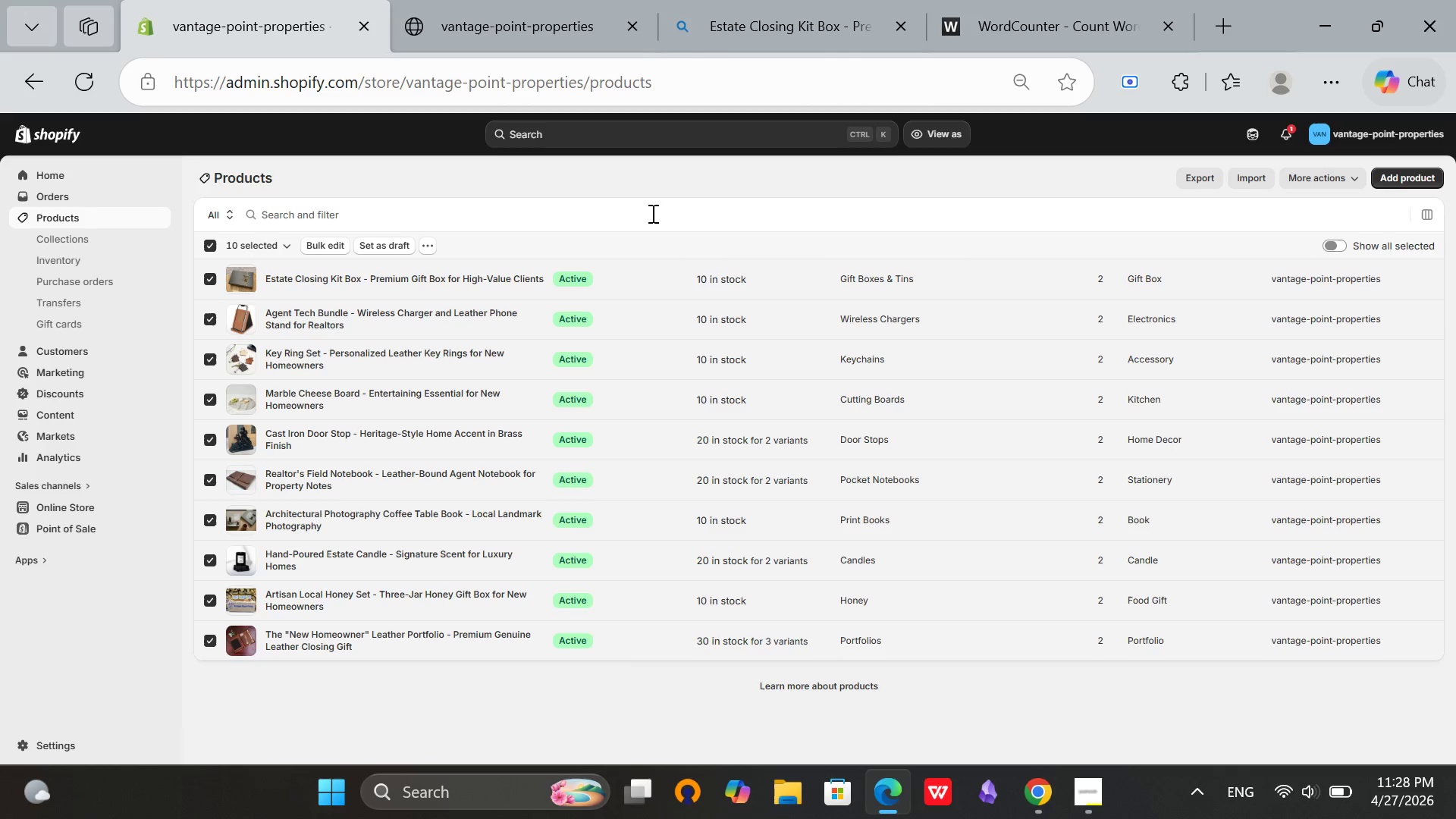 
left_click([212, 242])
 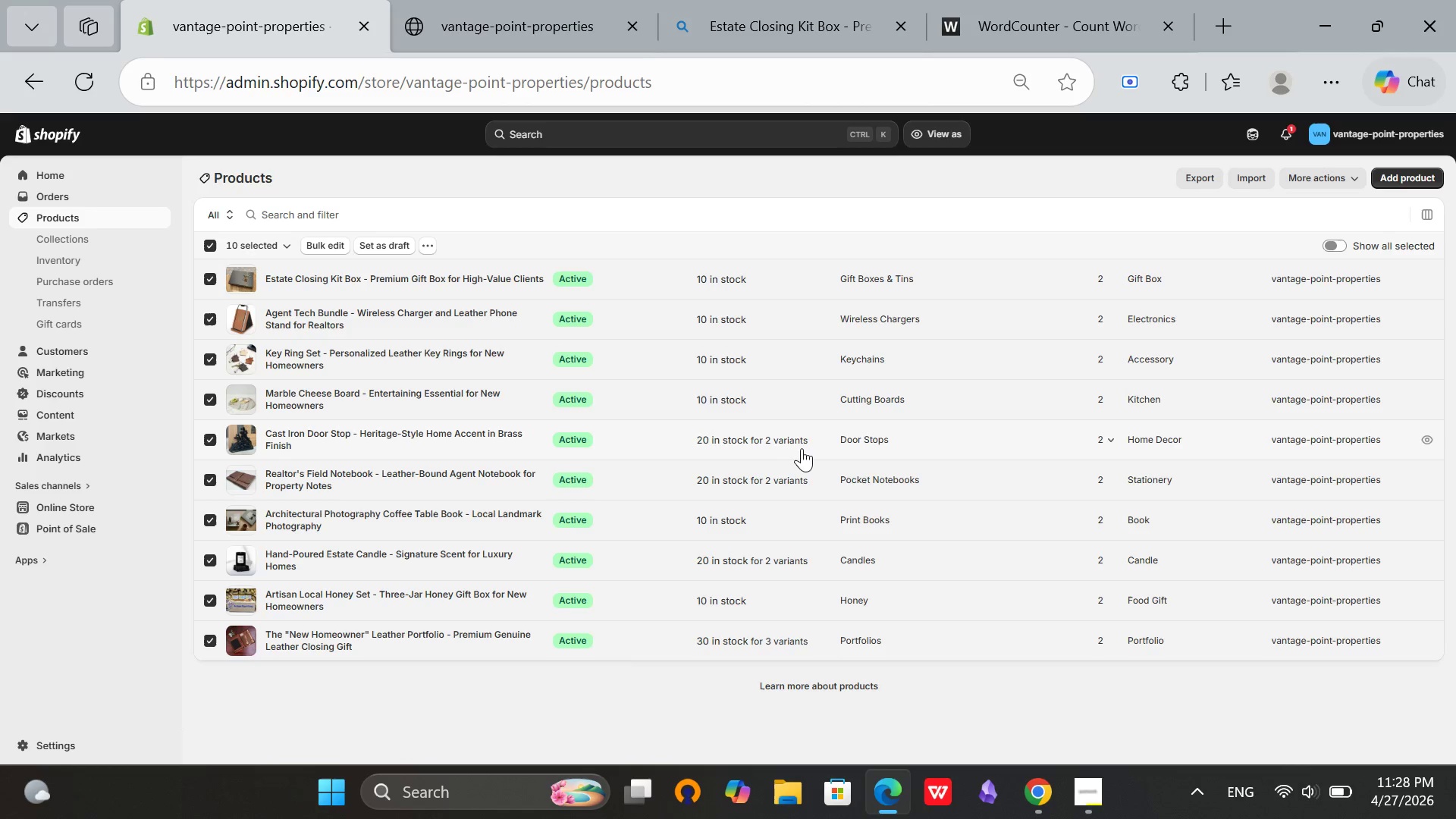 
wait(6.81)
 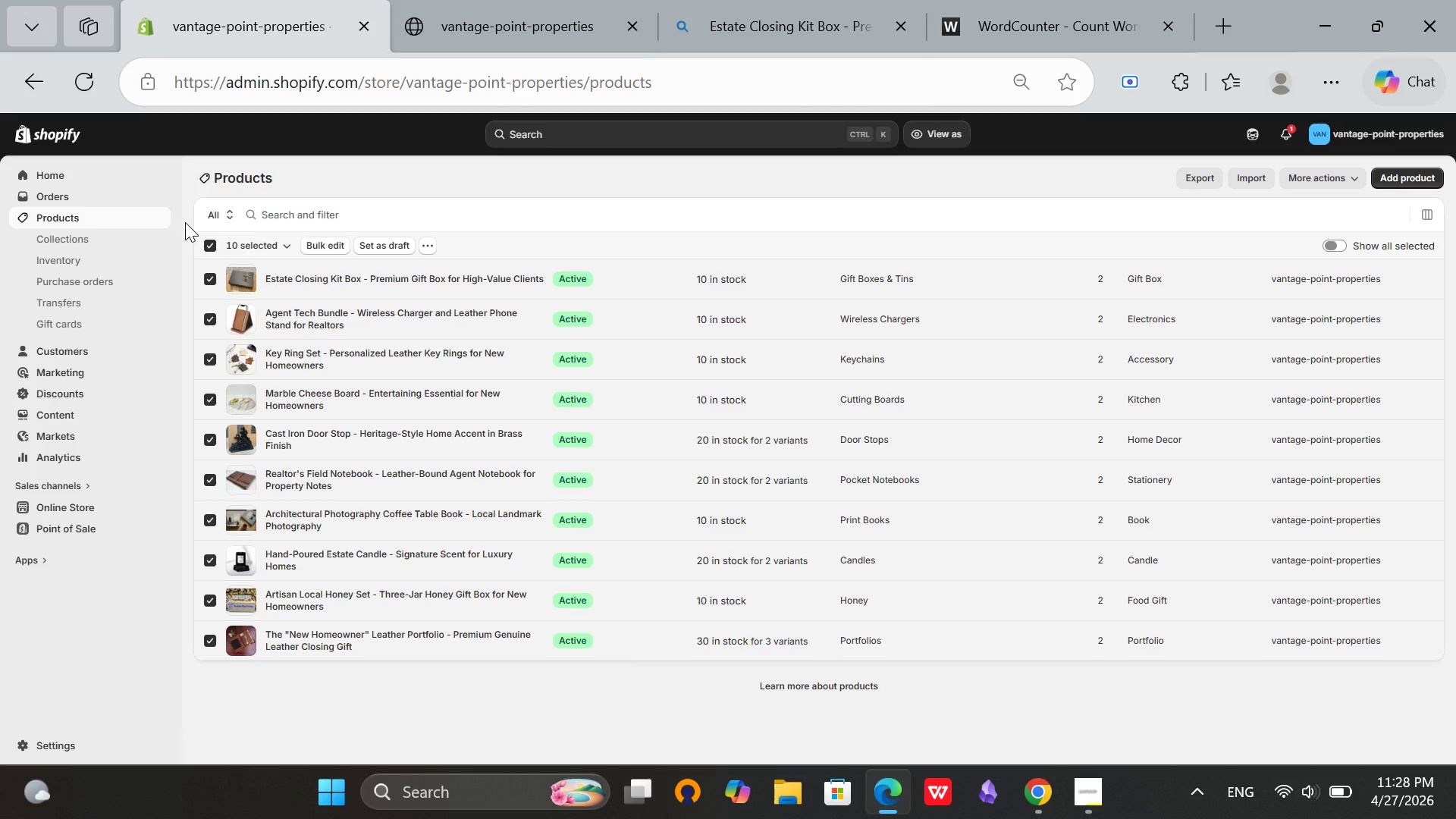 
left_click([288, 710])
 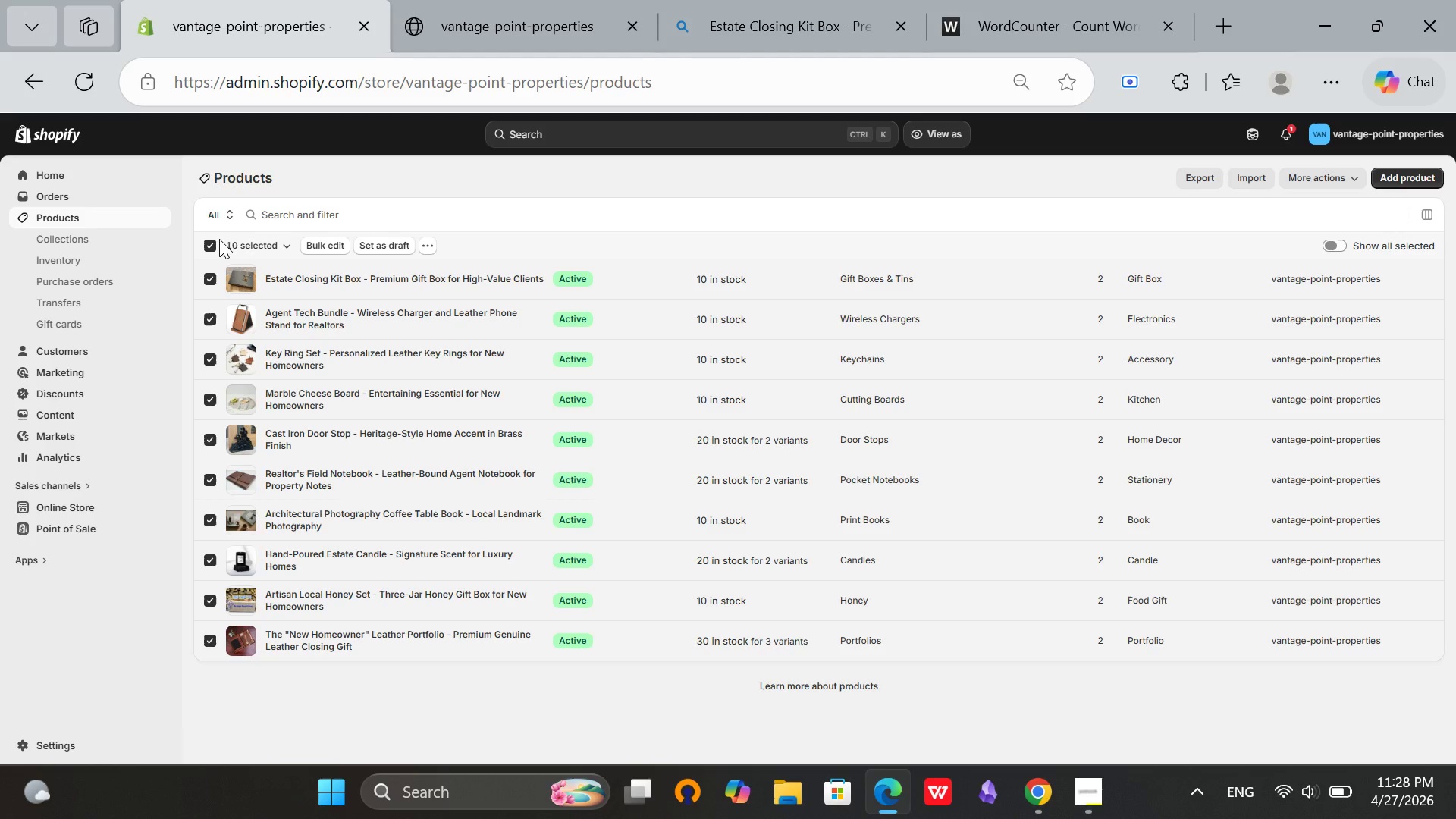 
left_click([219, 239])
 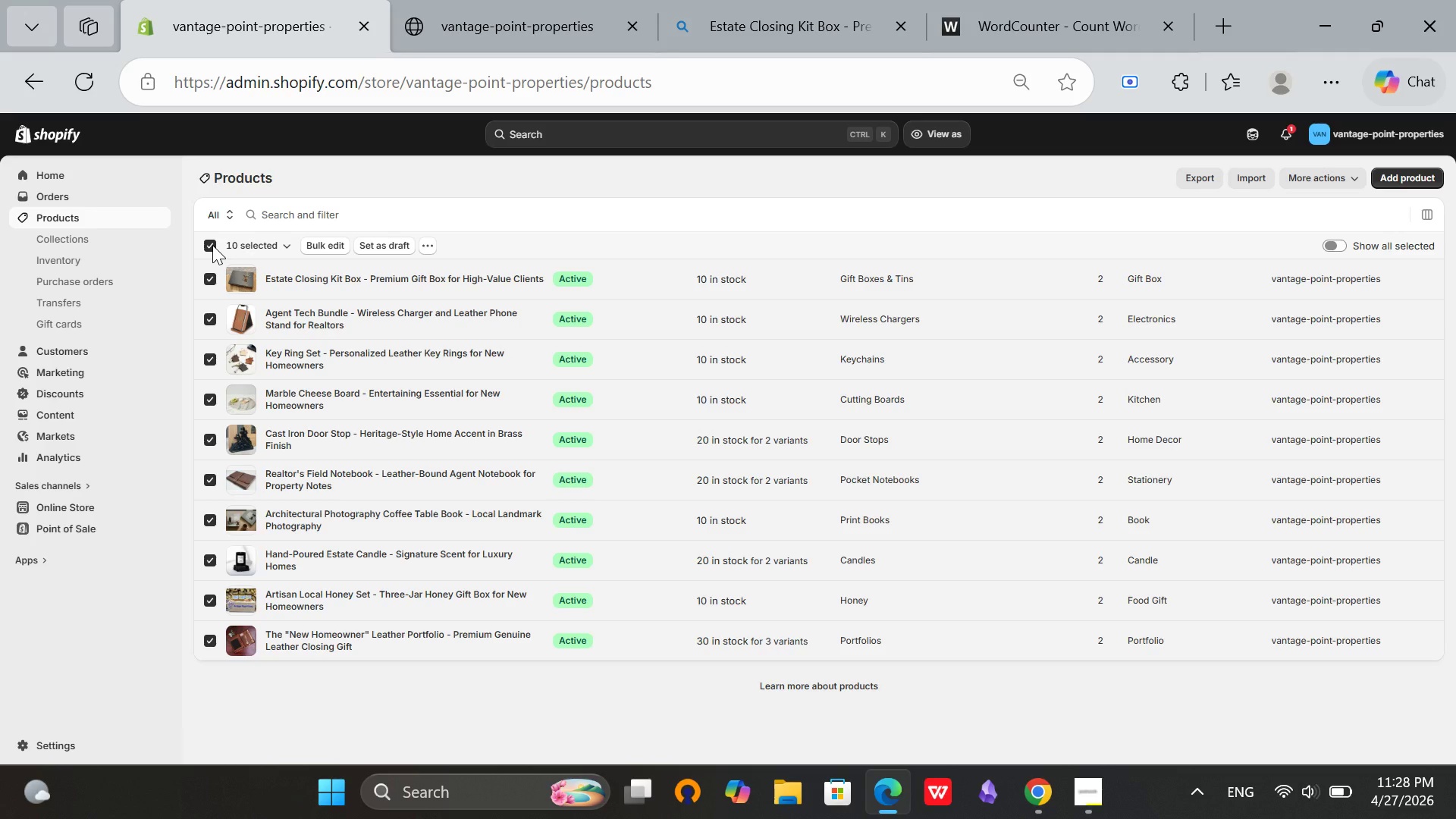 
left_click([212, 245])
 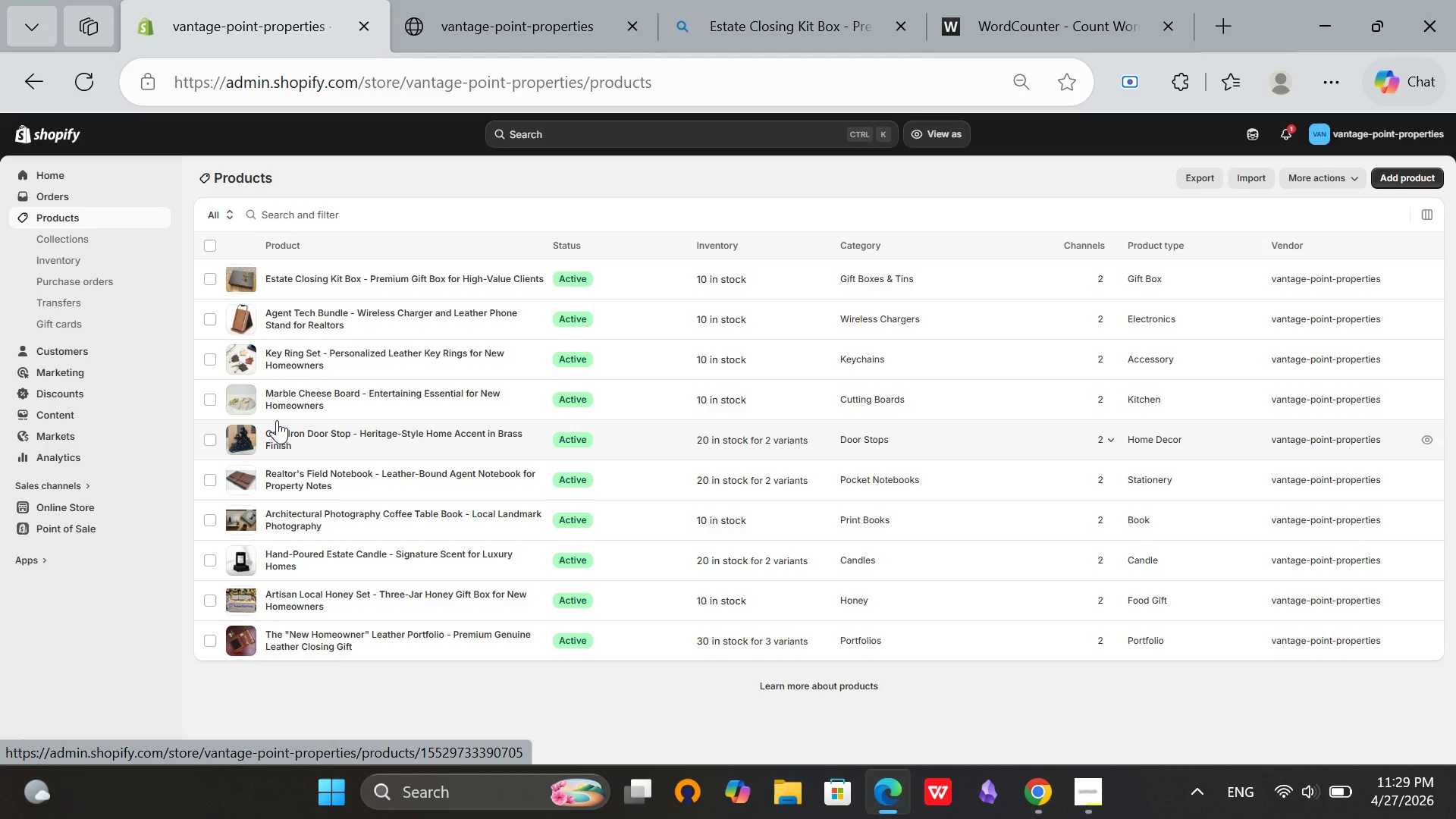 
wait(12.98)
 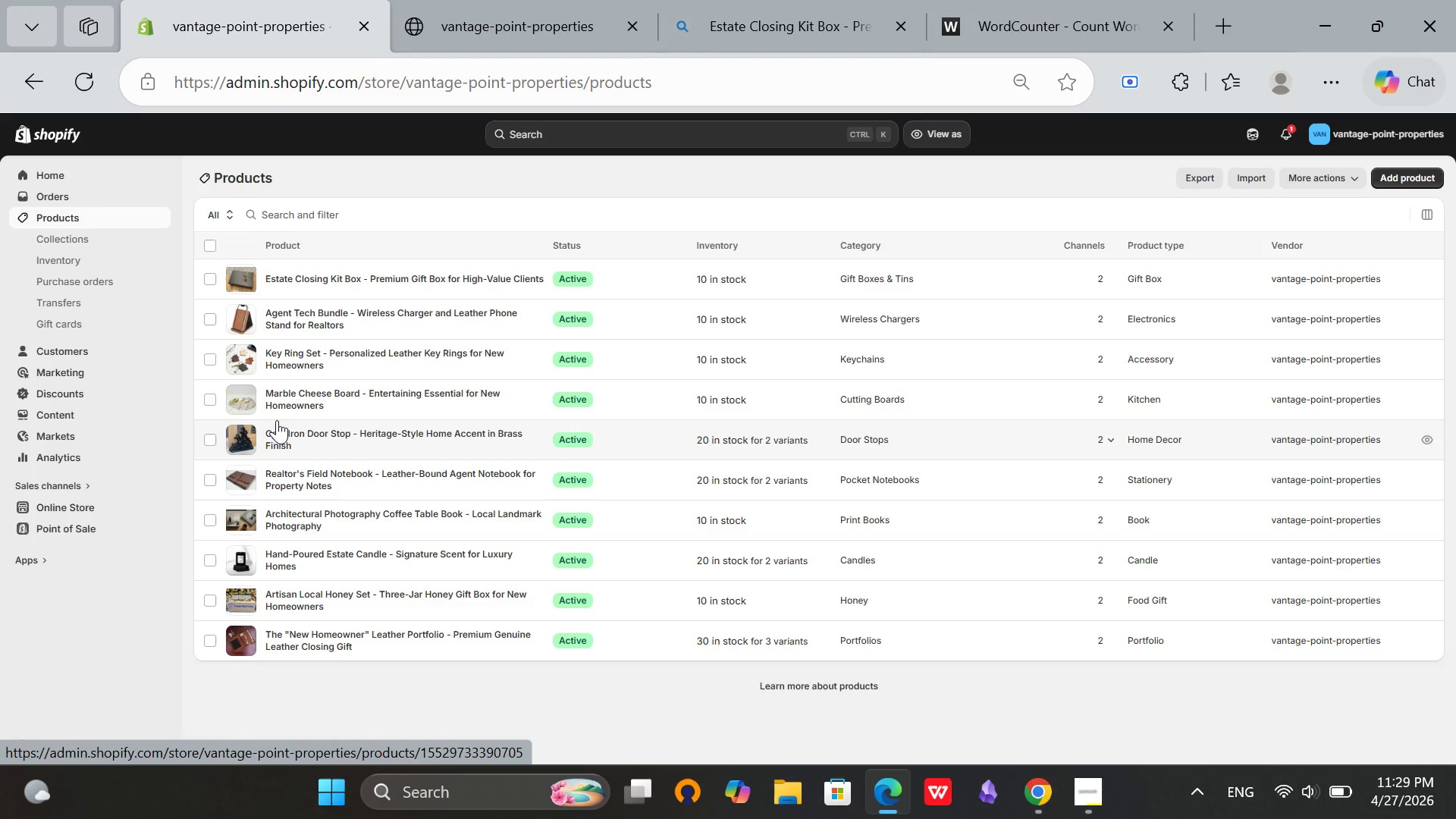 
left_click([302, 644])
 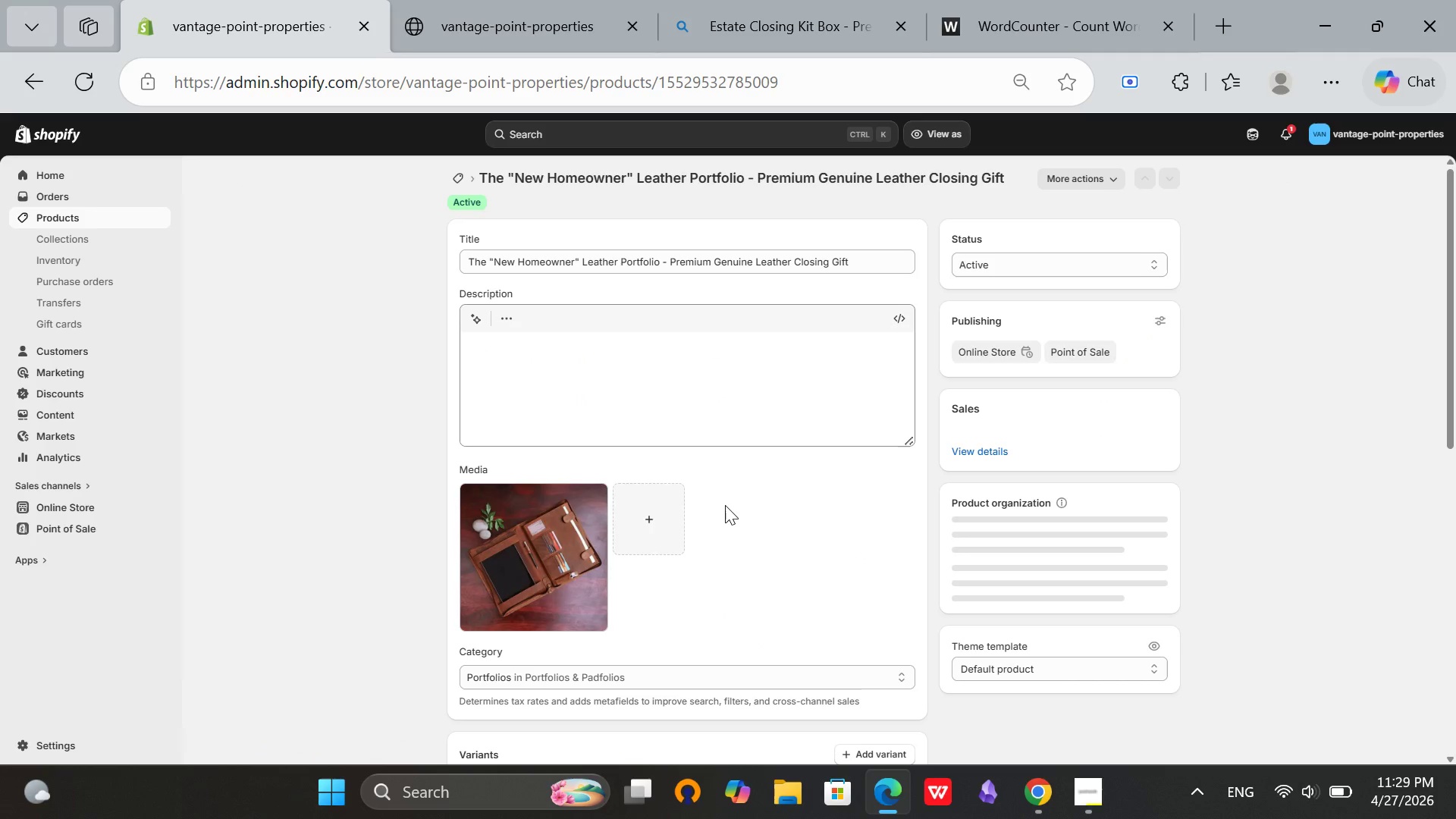 
scroll: coordinate [1027, 516], scroll_direction: down, amount: 20.0
 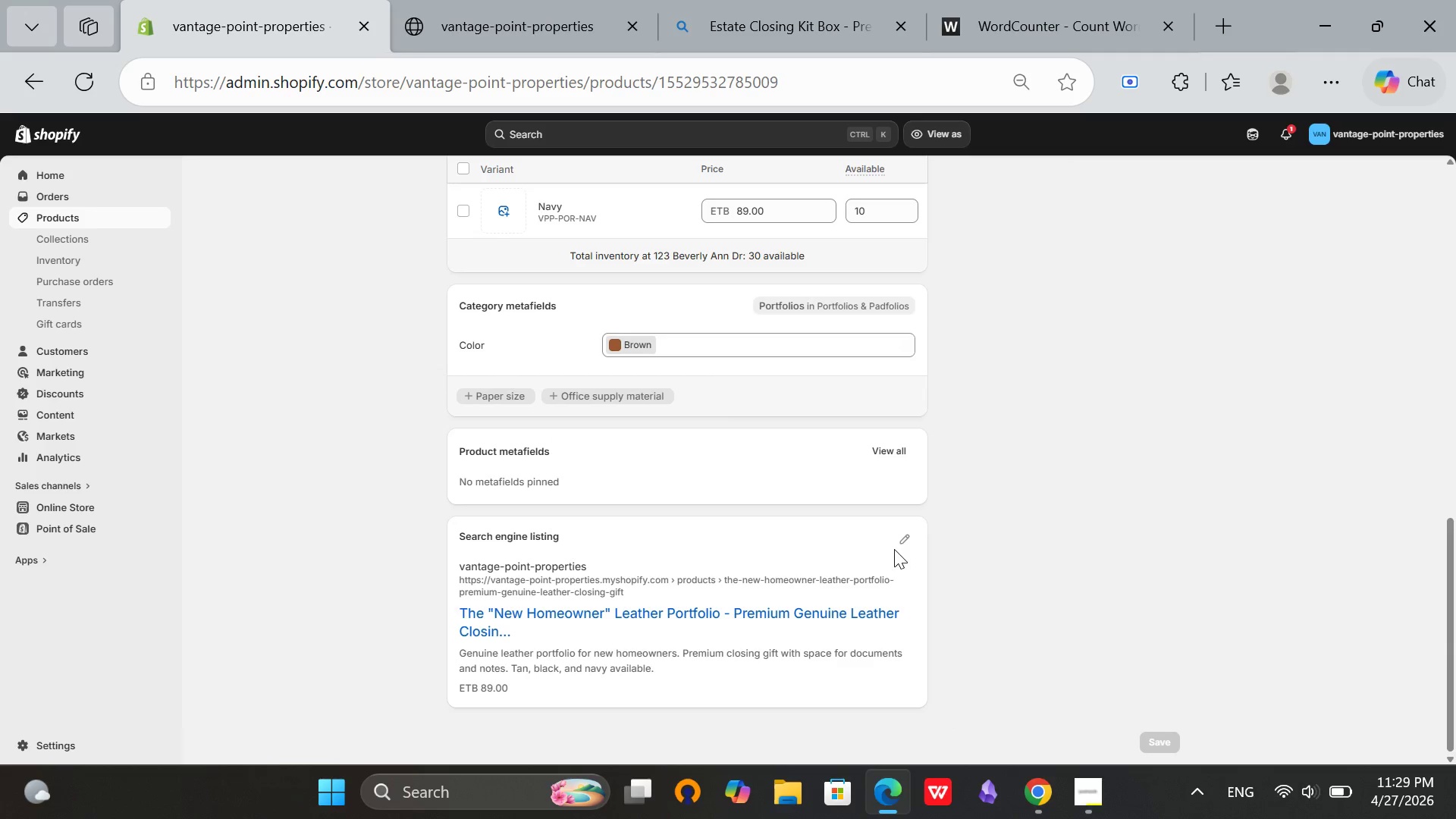 
left_click([894, 549])
 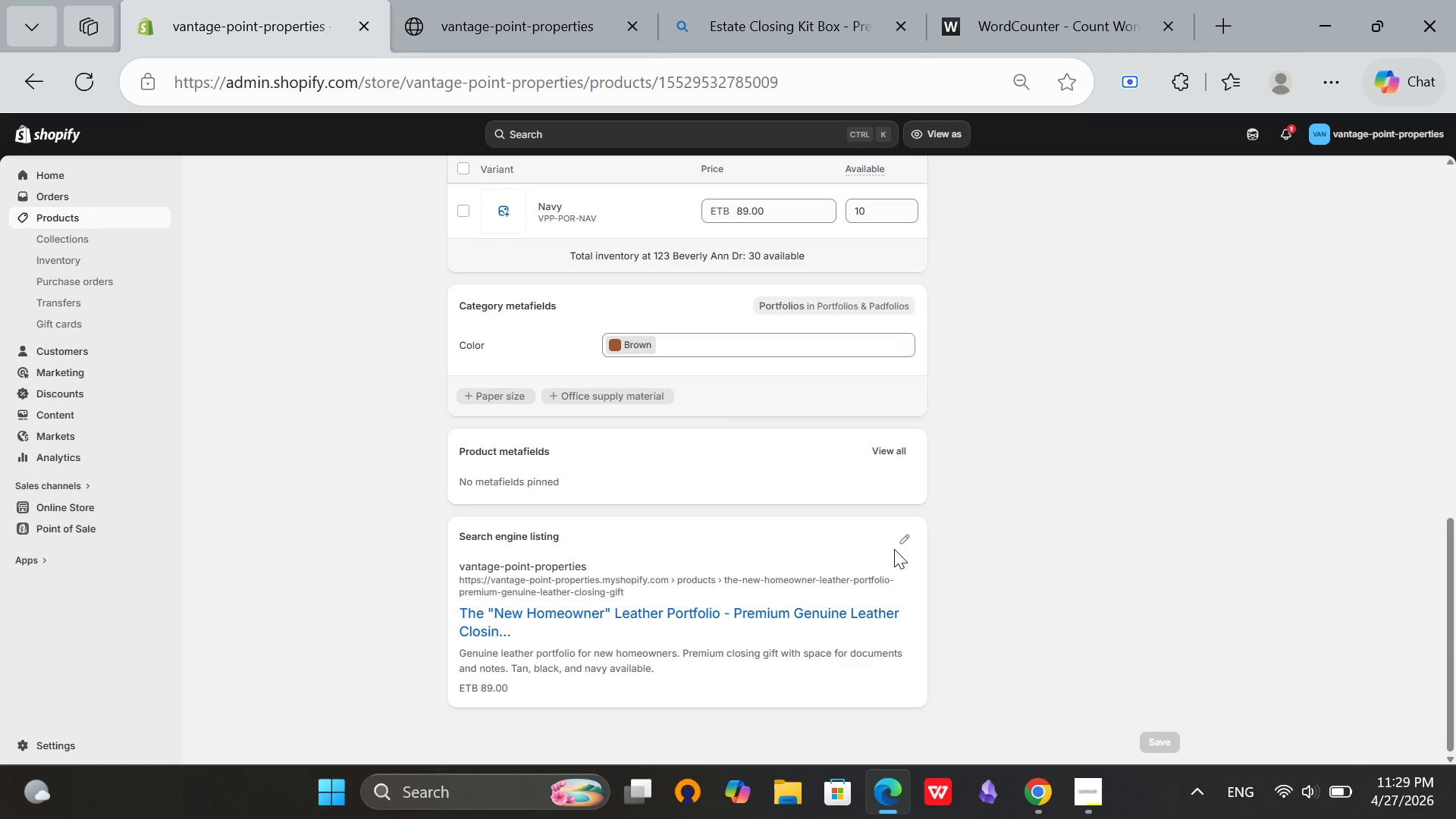 
scroll: coordinate [894, 549], scroll_direction: down, amount: 2.0
 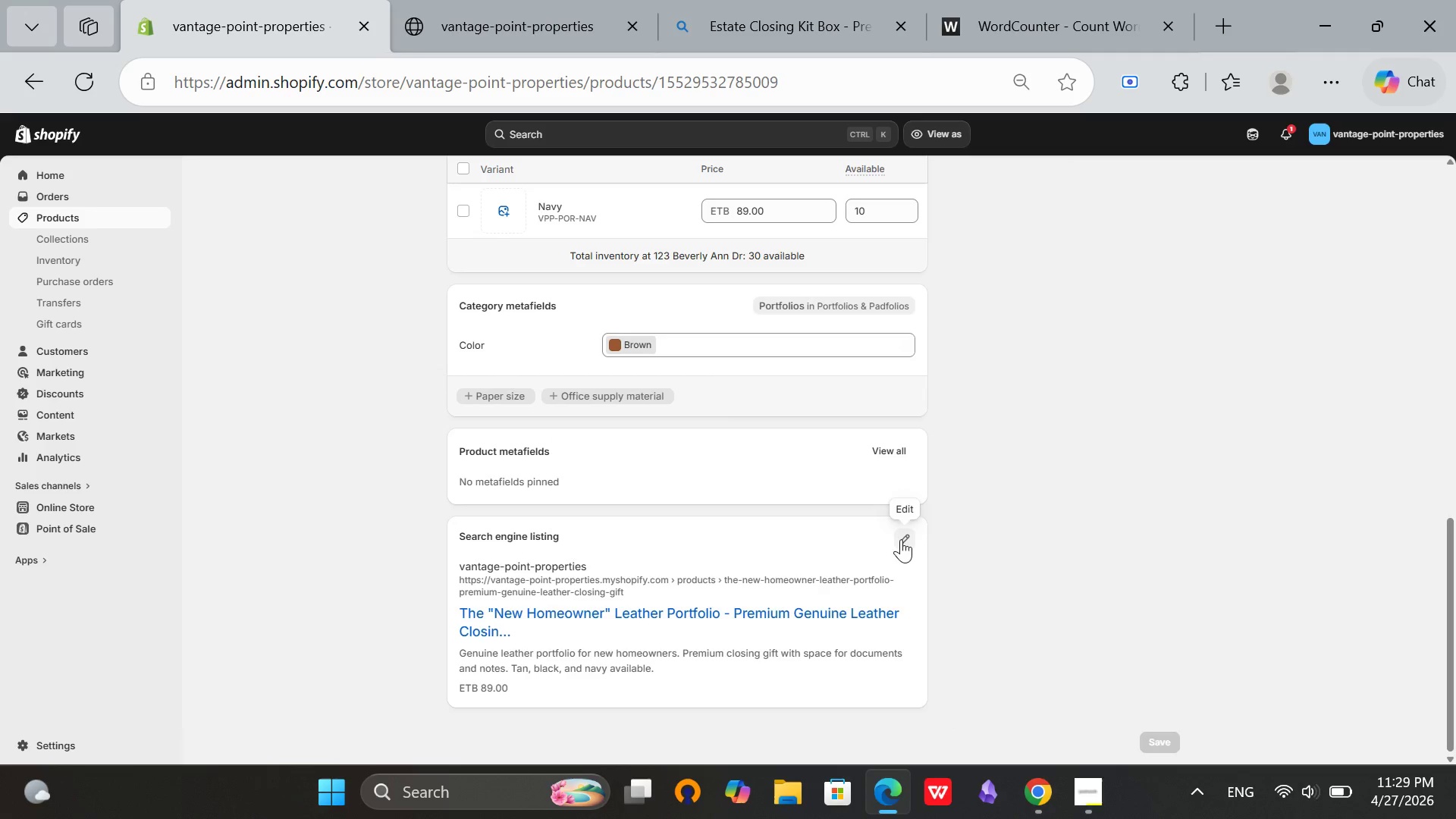 
left_click([901, 539])
 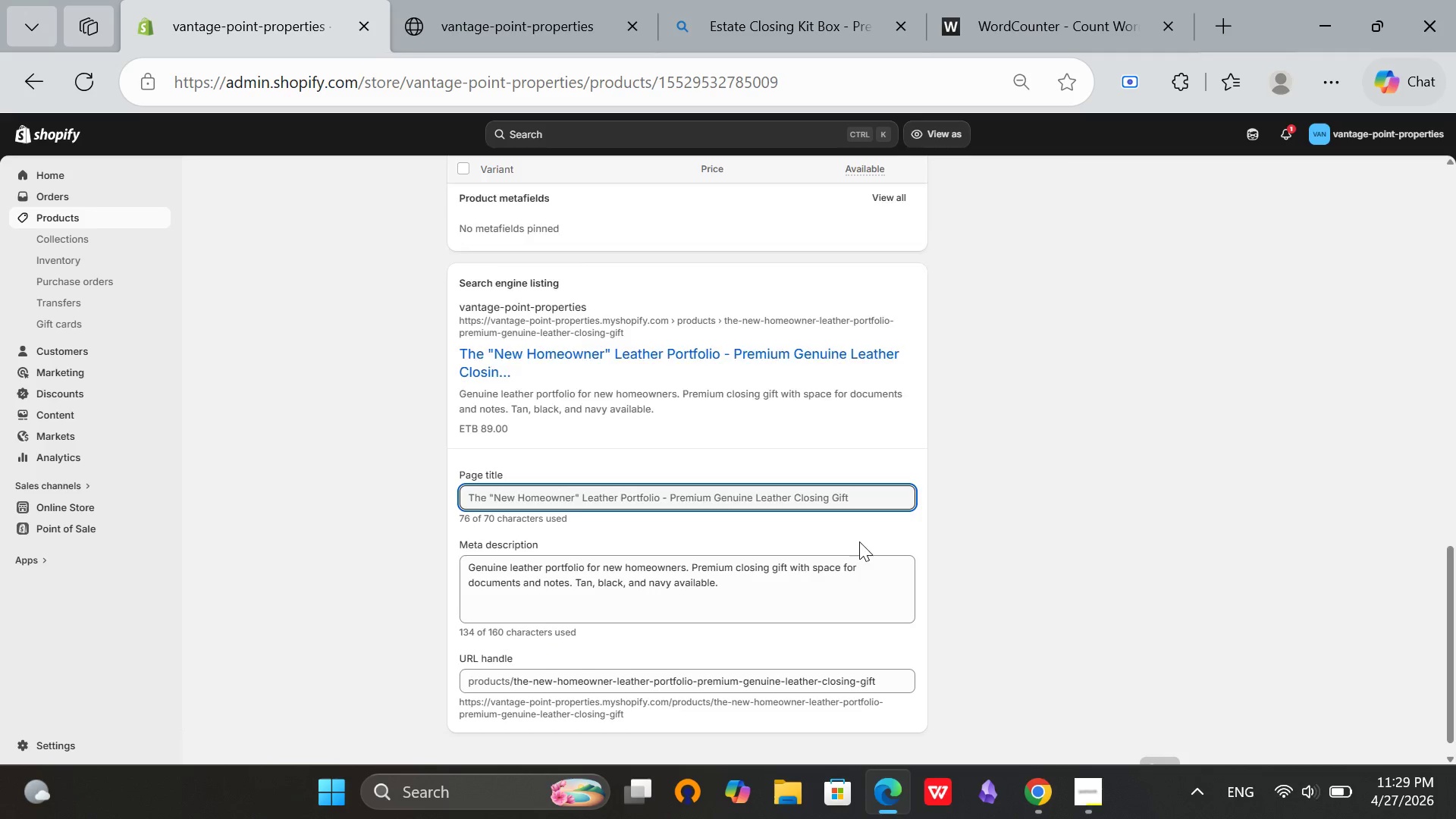 
scroll: coordinate [859, 541], scroll_direction: down, amount: 3.0
 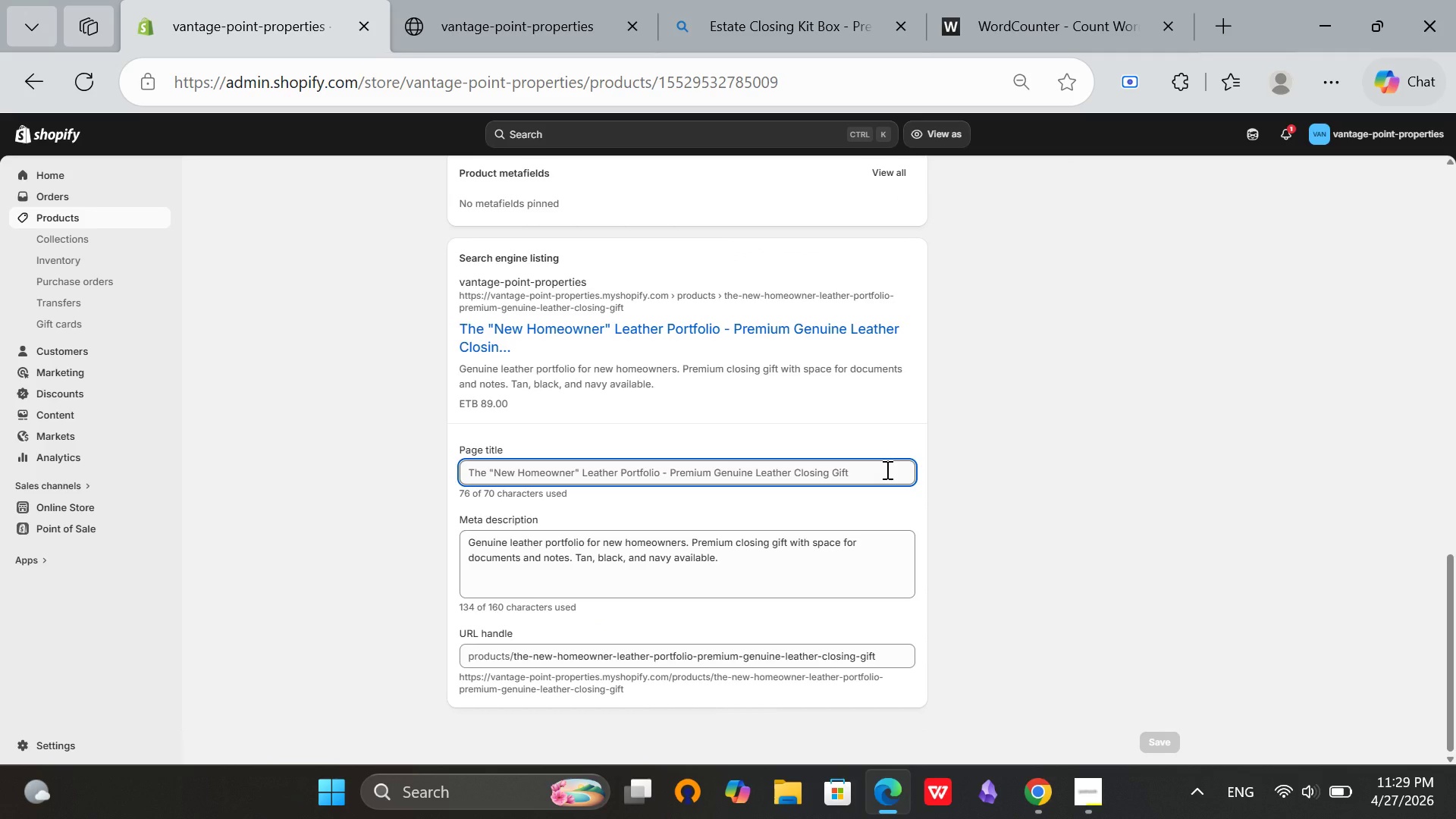 
left_click([886, 469])
 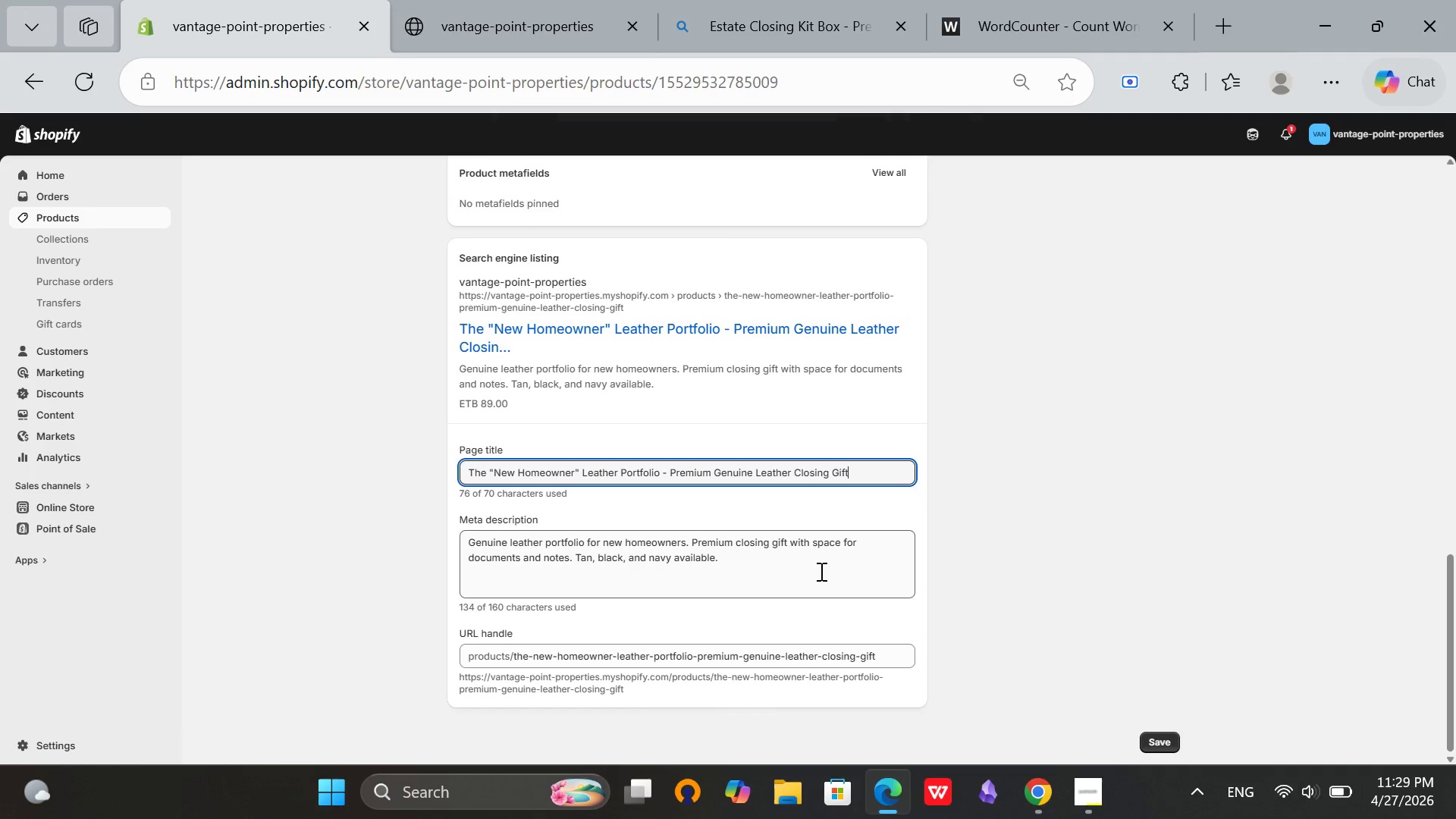 
left_click([820, 571])
 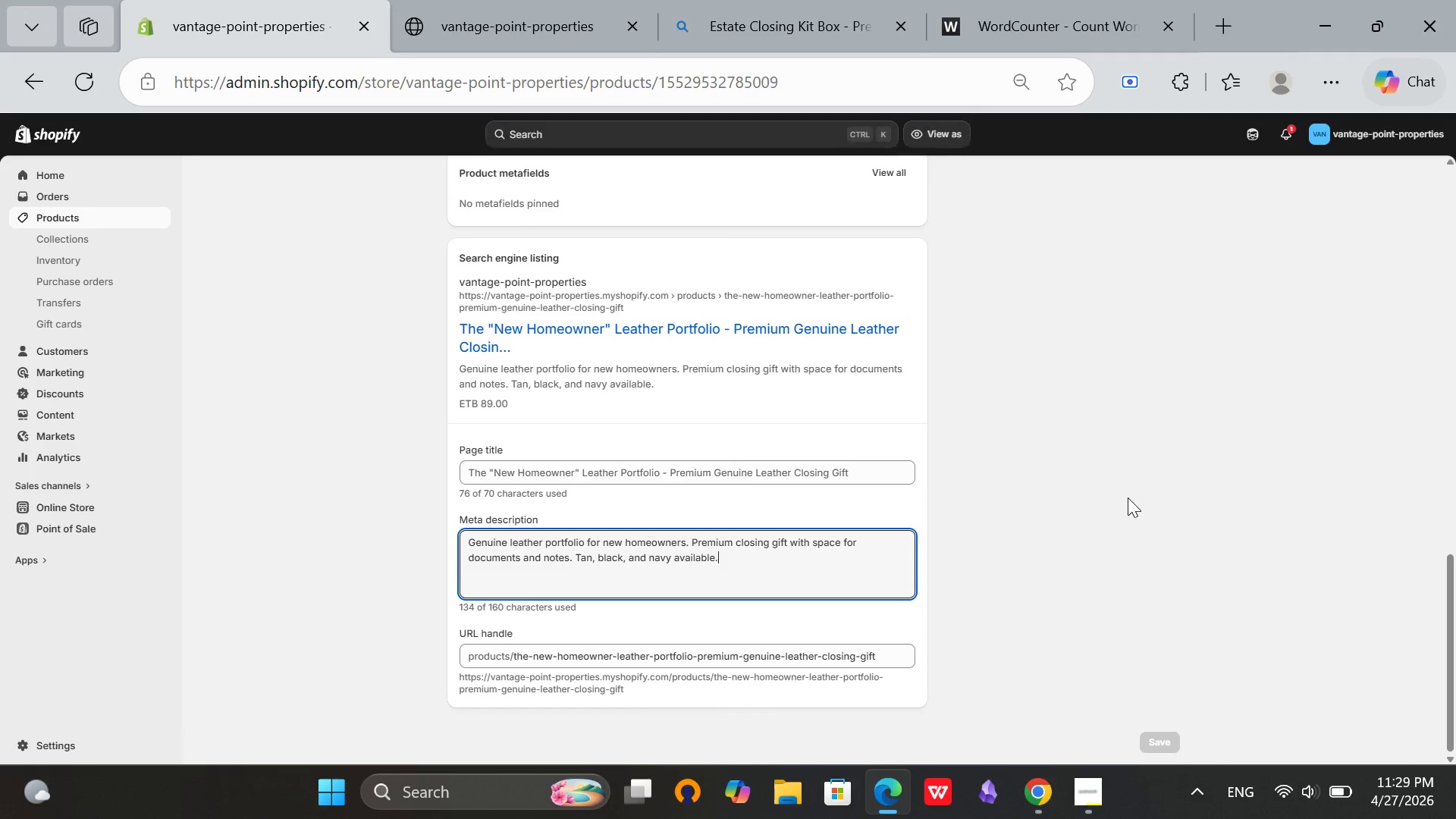 
left_click([1128, 497])
 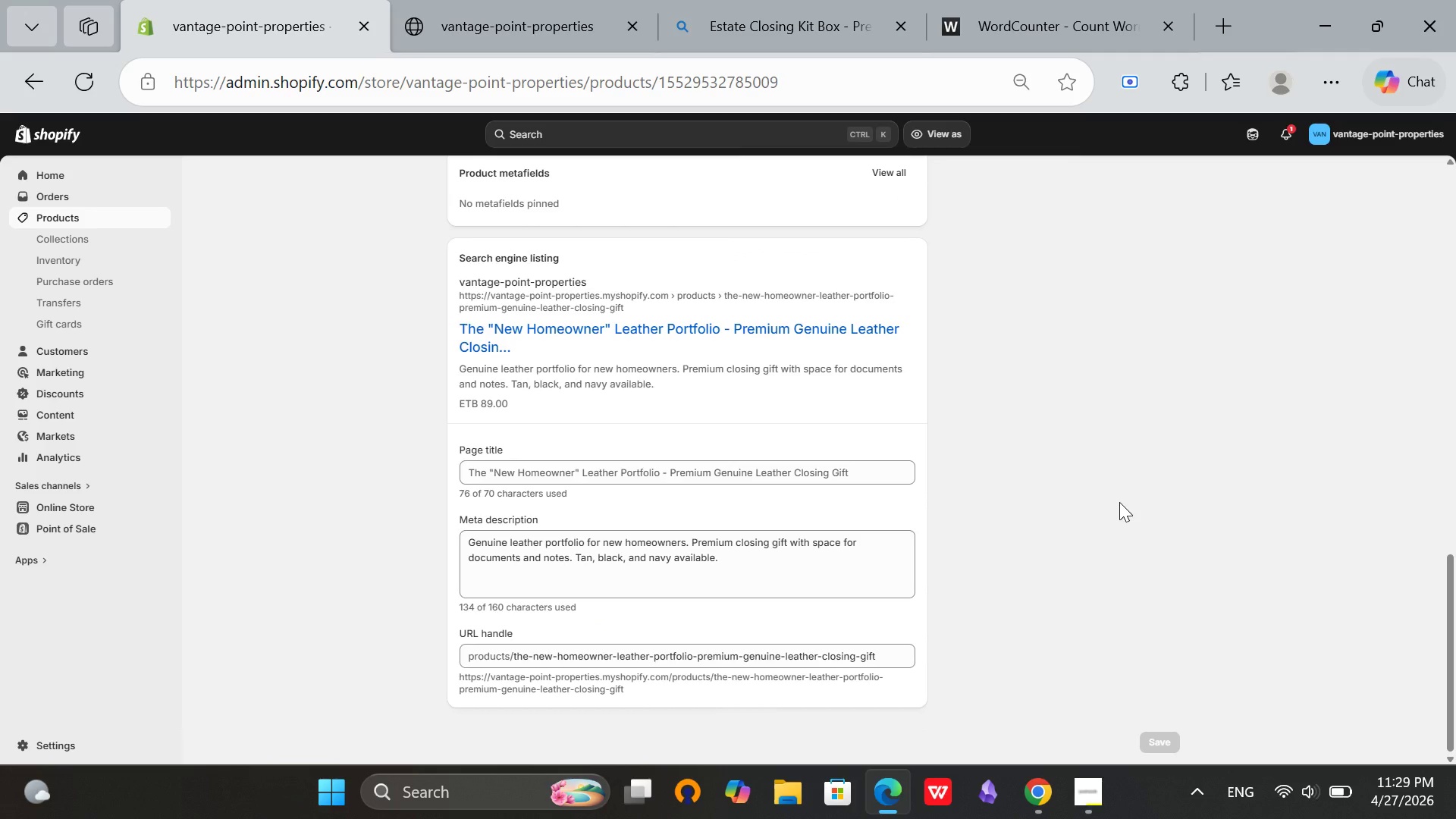 
wait(9.19)
 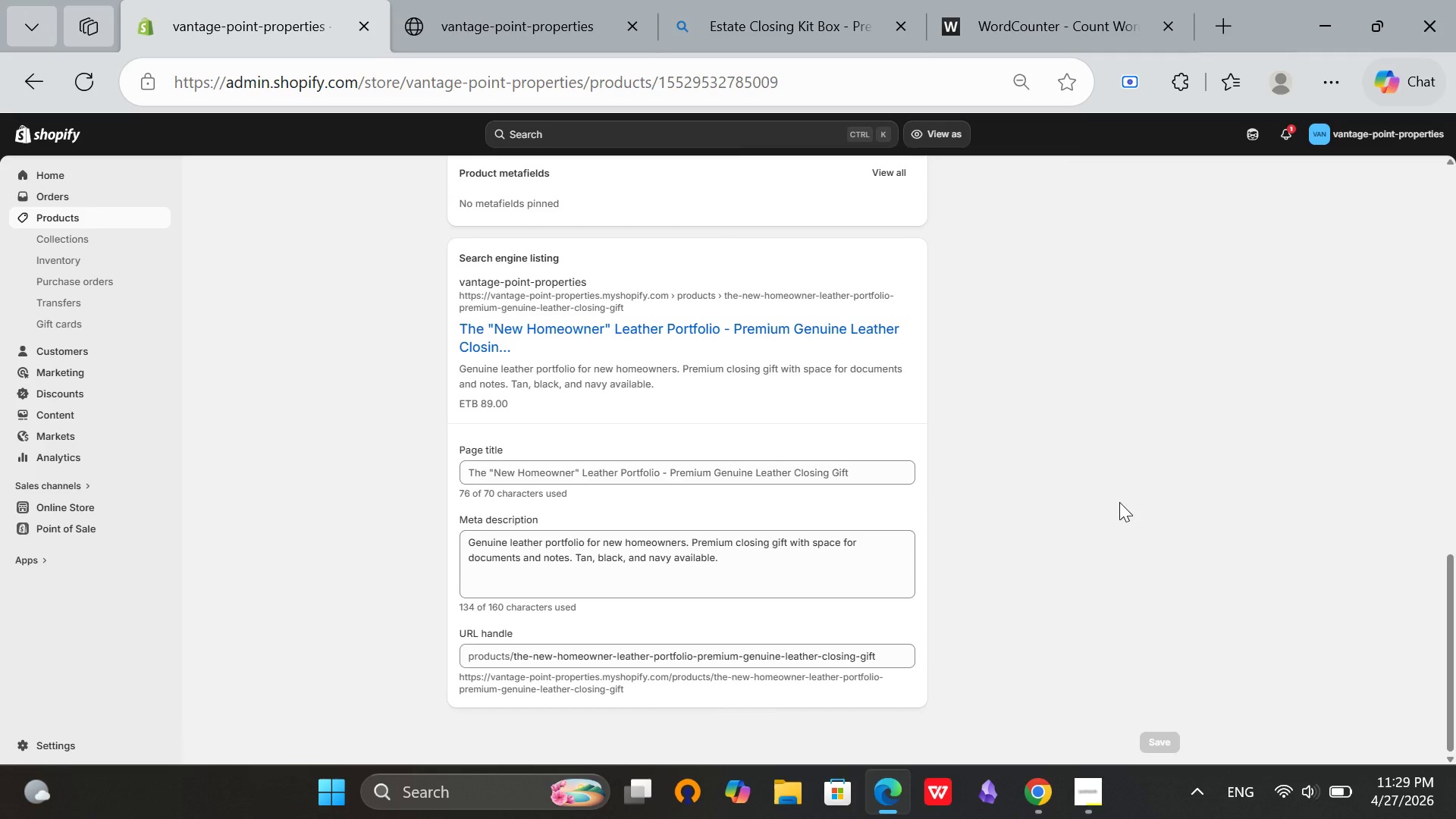 
hold_key(key=MetaLeft, duration=0.8)
 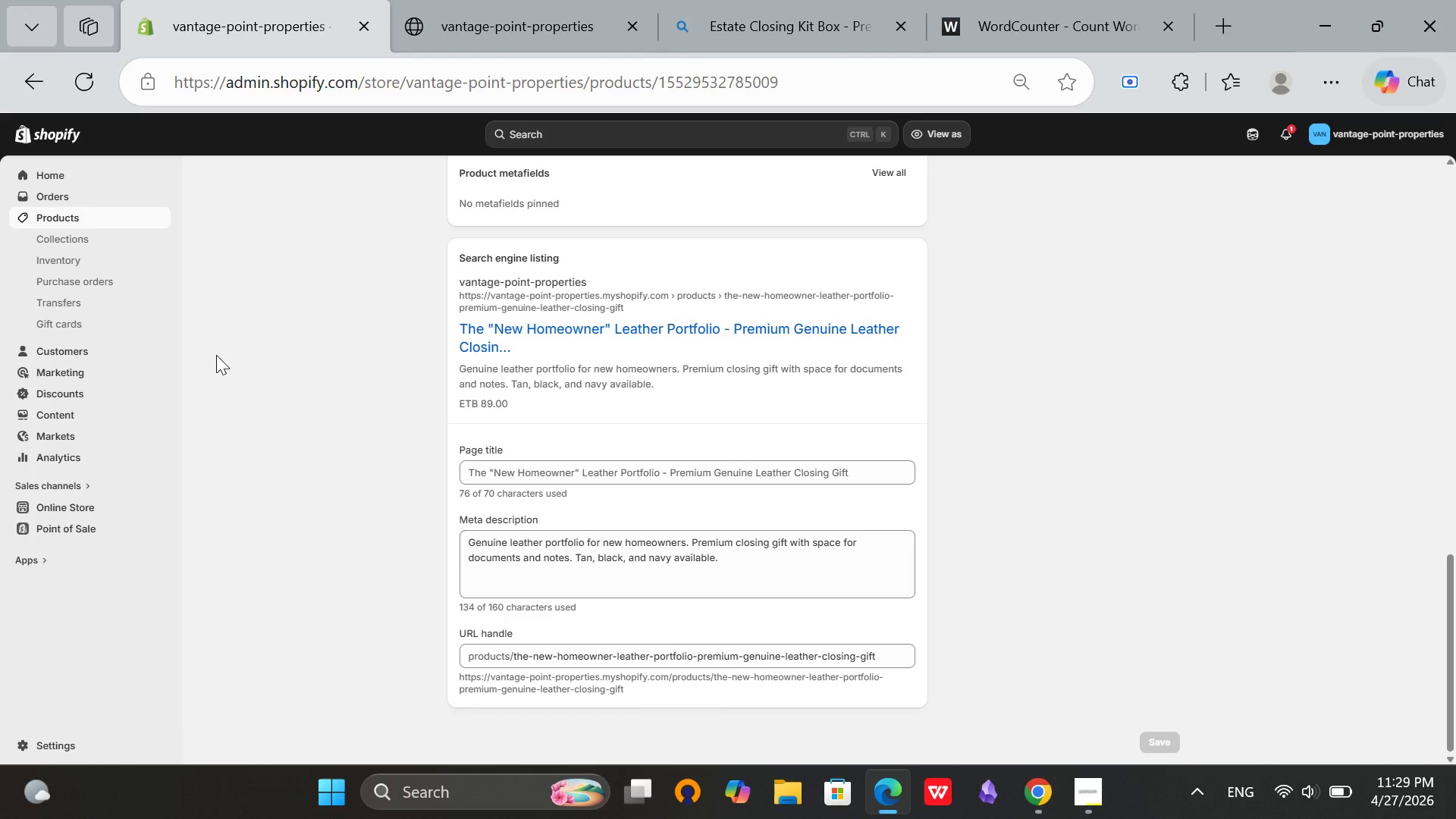 
hold_key(key=ShiftRight, duration=0.33)
 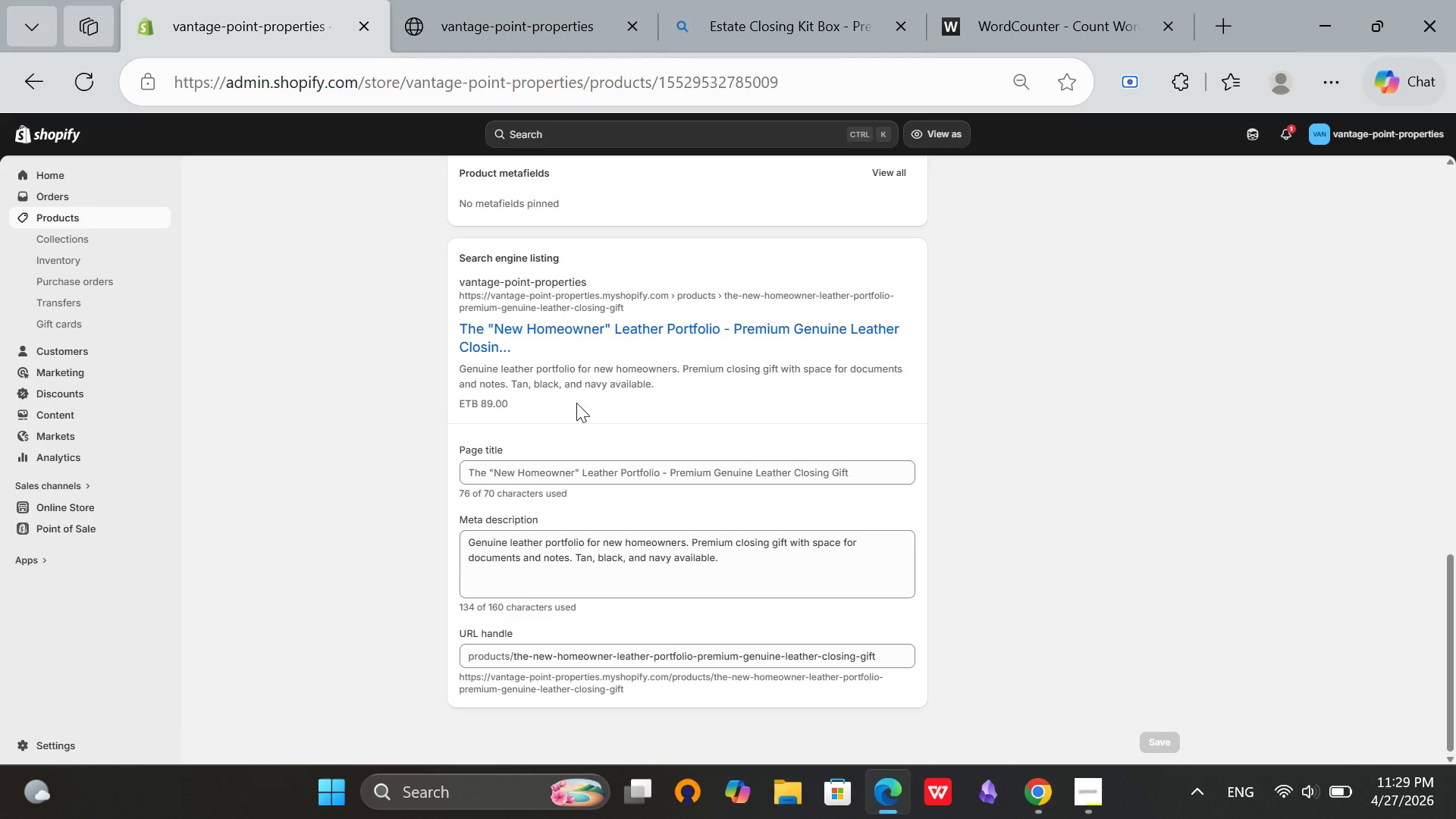 
hold_key(key=S, duration=0.33)
 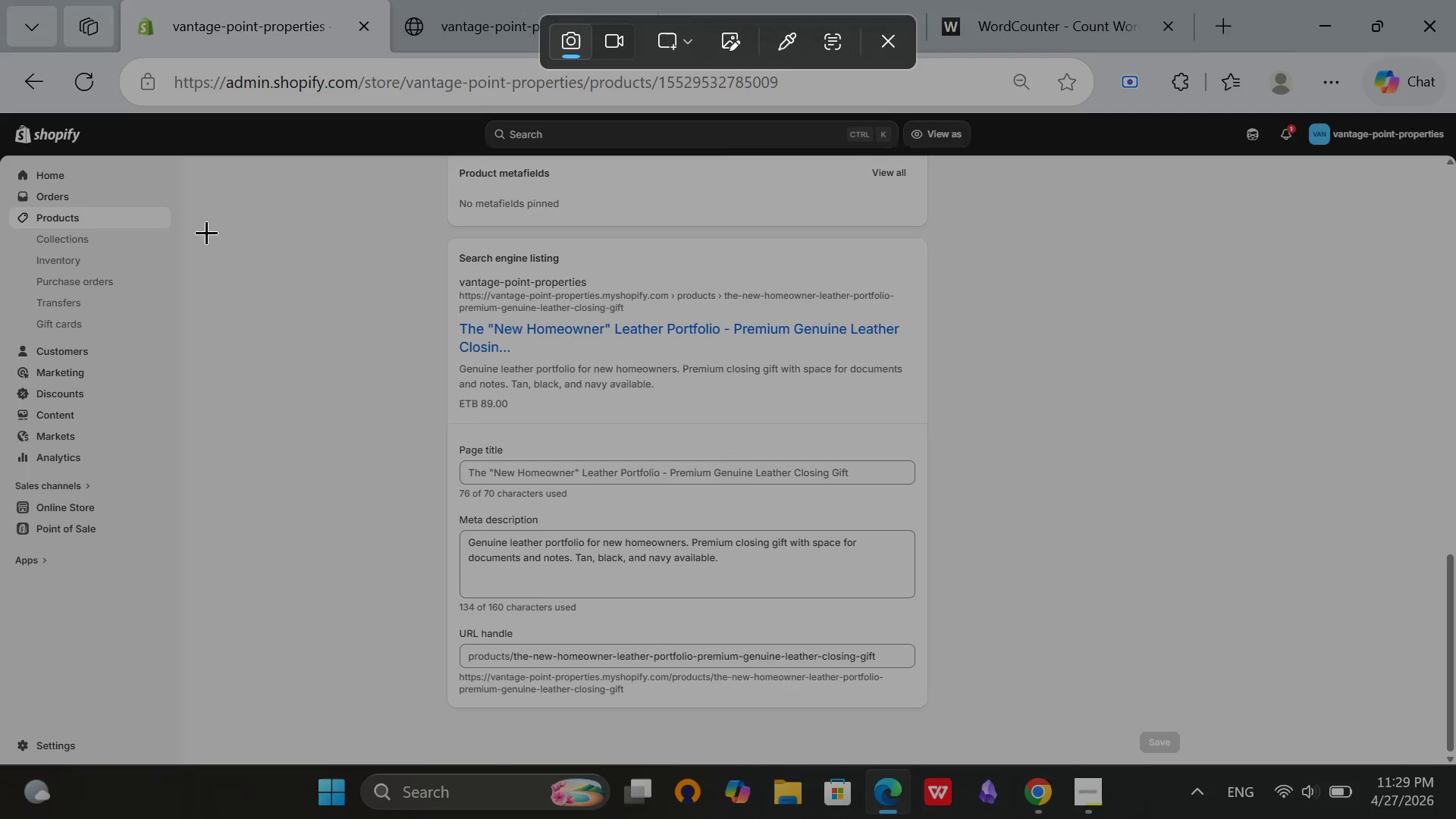 
left_click_drag(start_coordinate=[202, 230], to_coordinate=[1423, 735])
 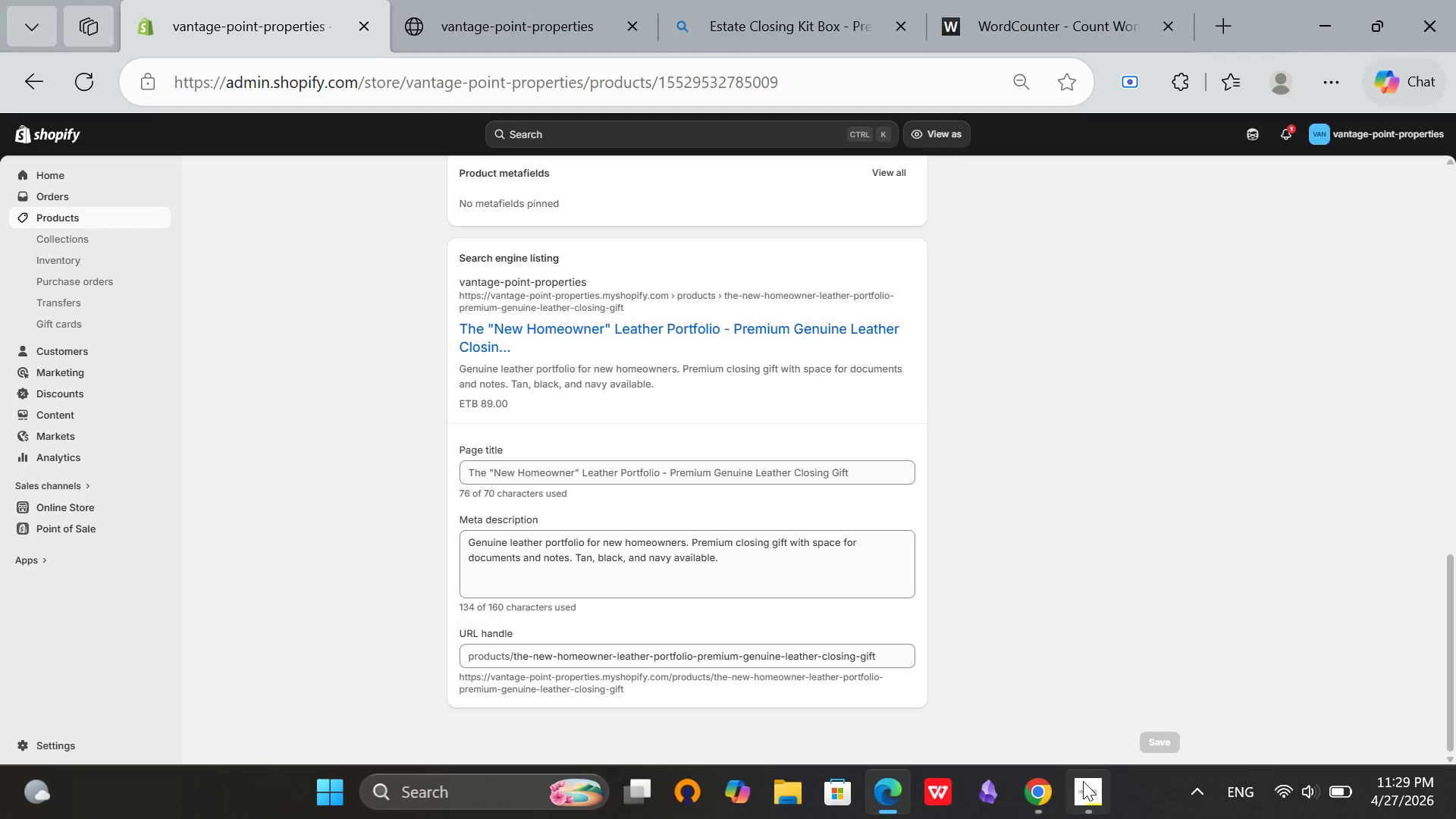 
left_click([1083, 781])